 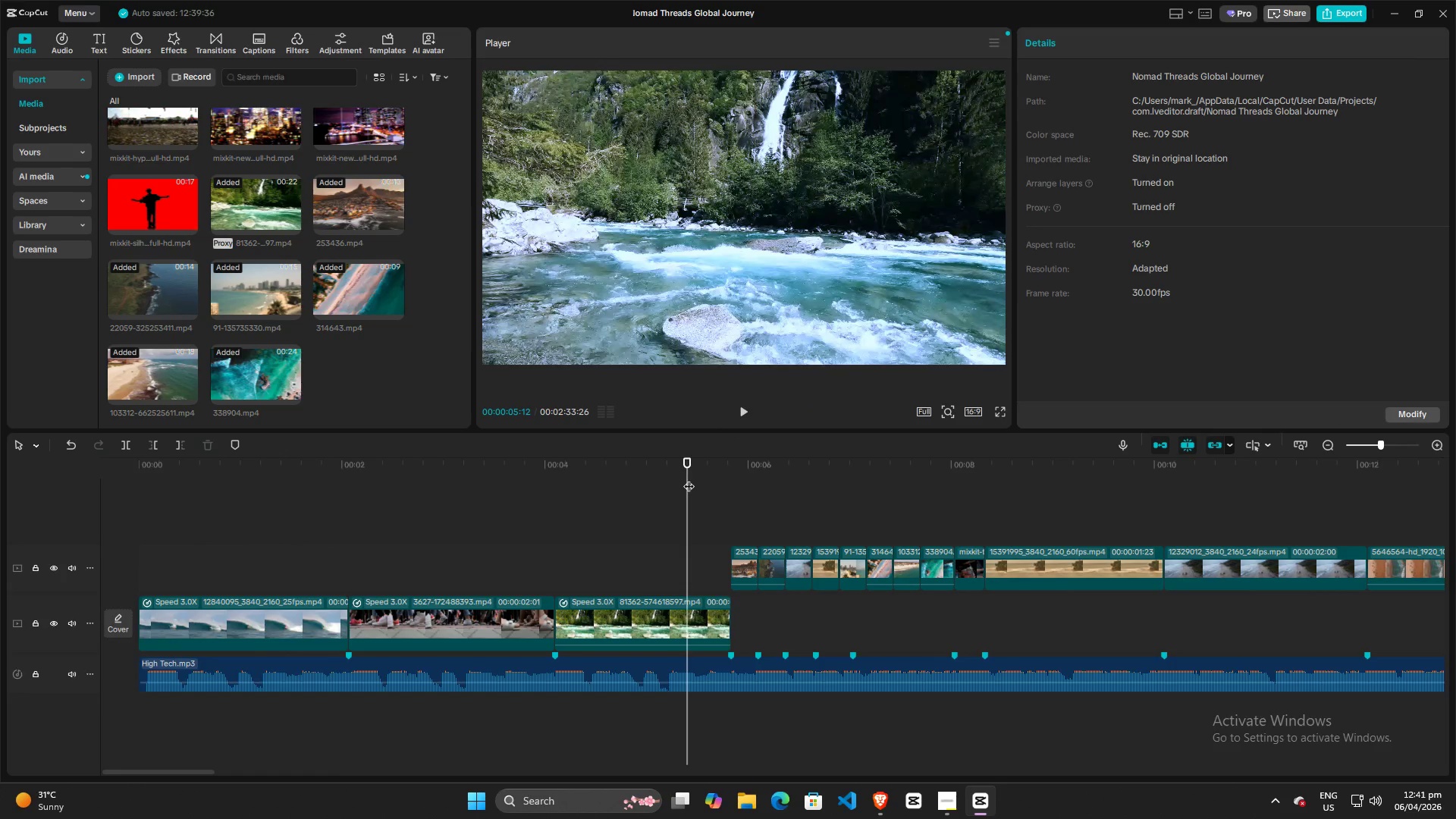 
key(Space)
 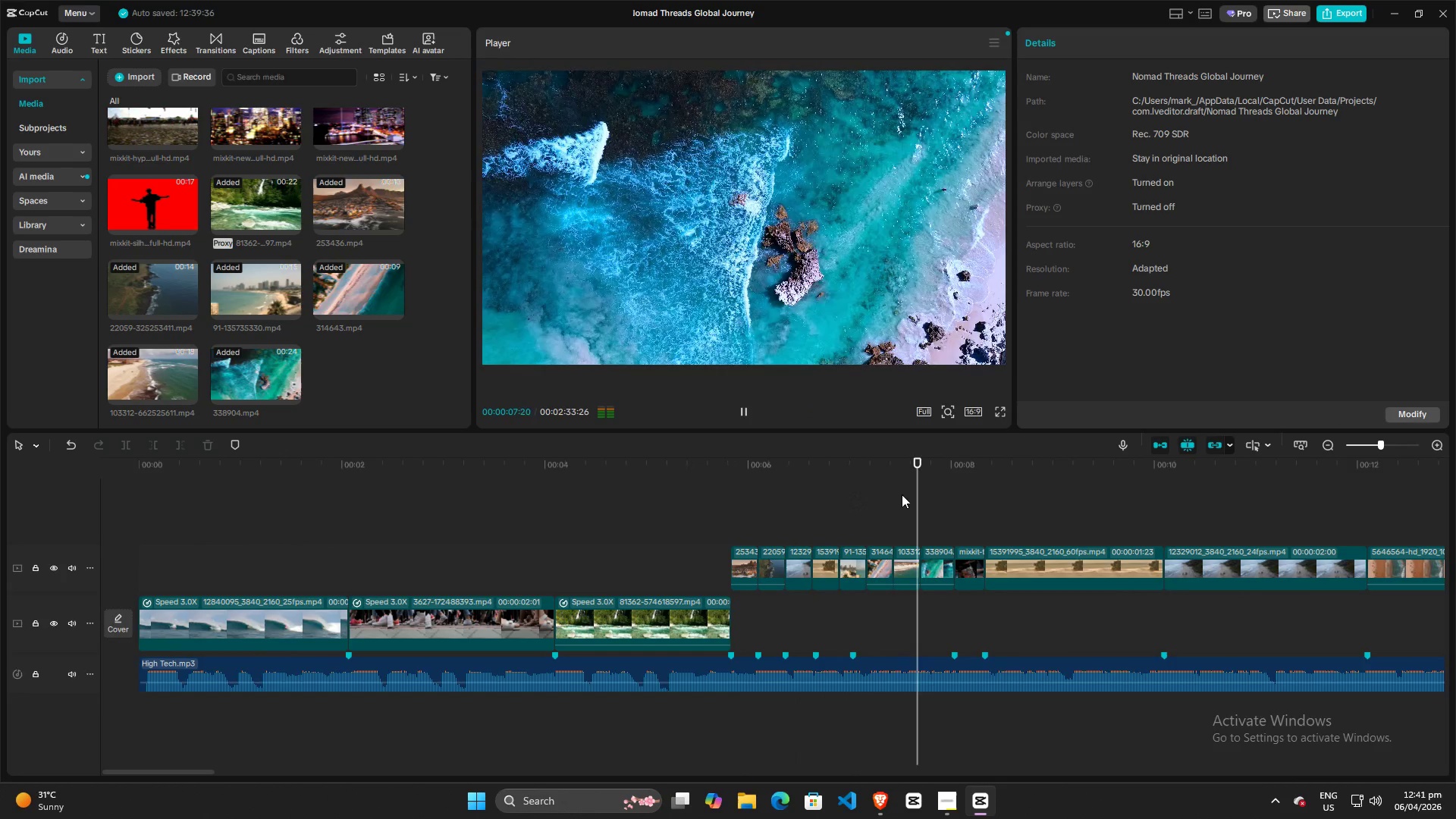 
key(Space)
 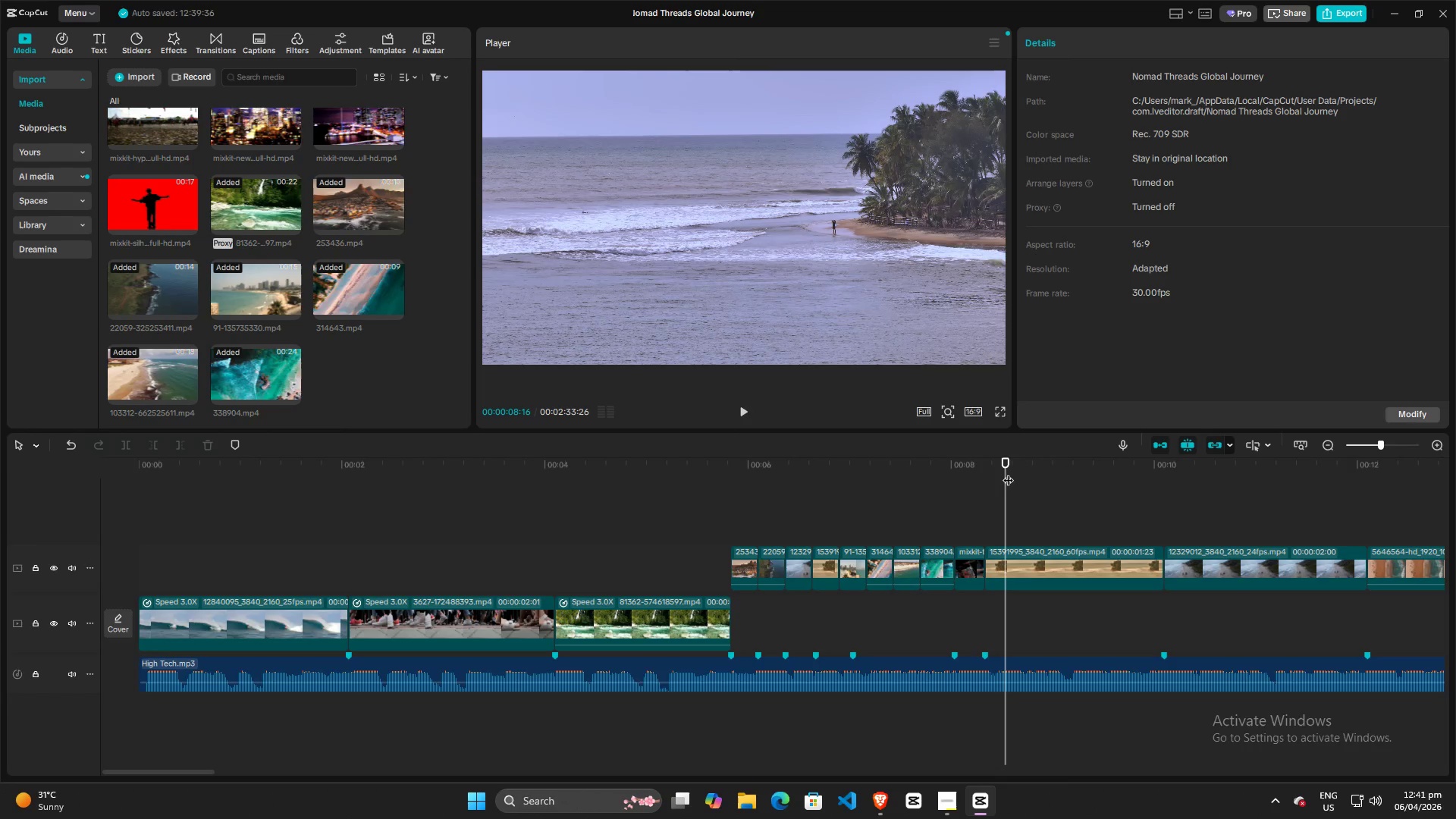 
left_click_drag(start_coordinate=[1006, 472], to_coordinate=[968, 472])
 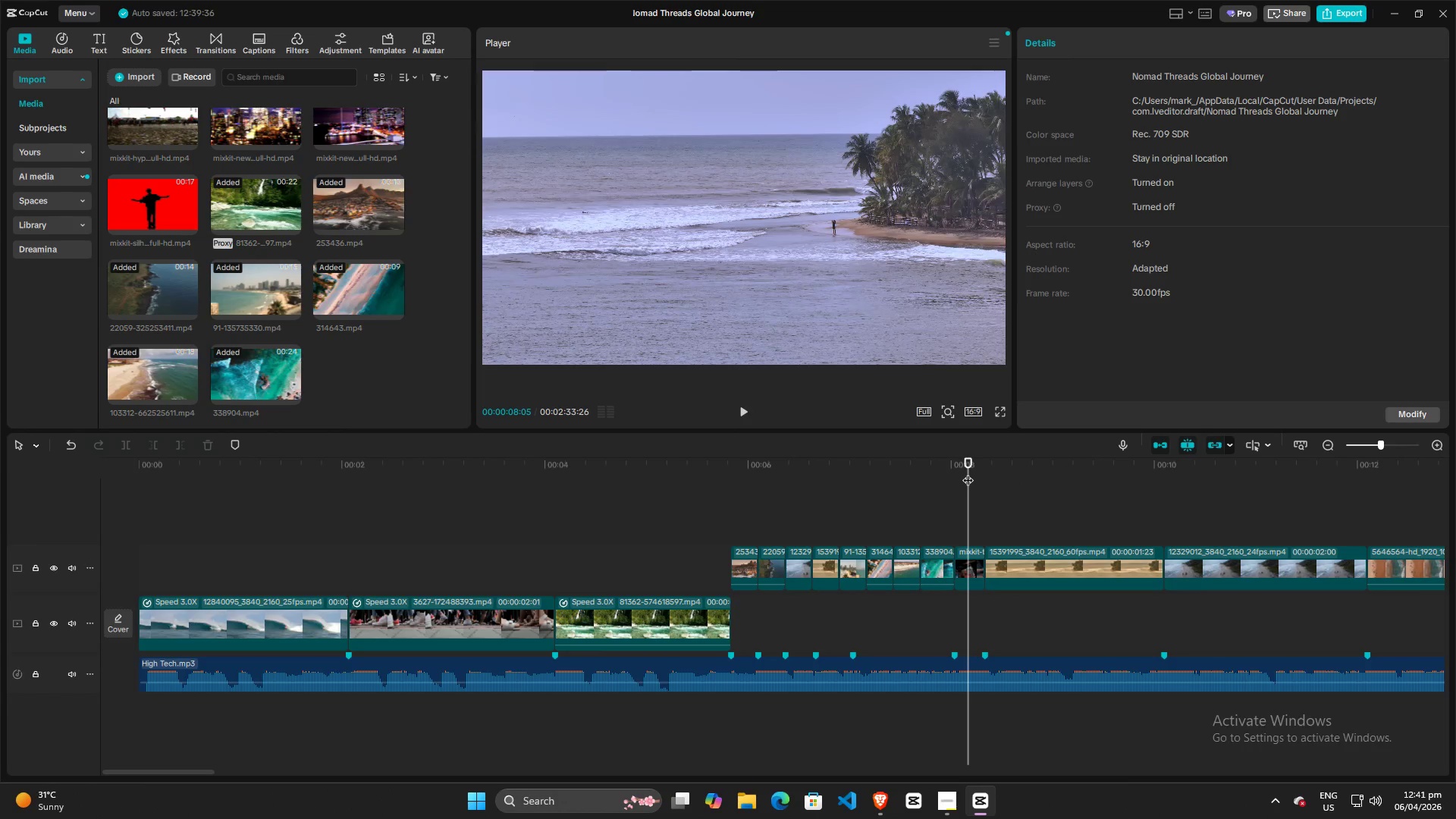 
key(Space)
 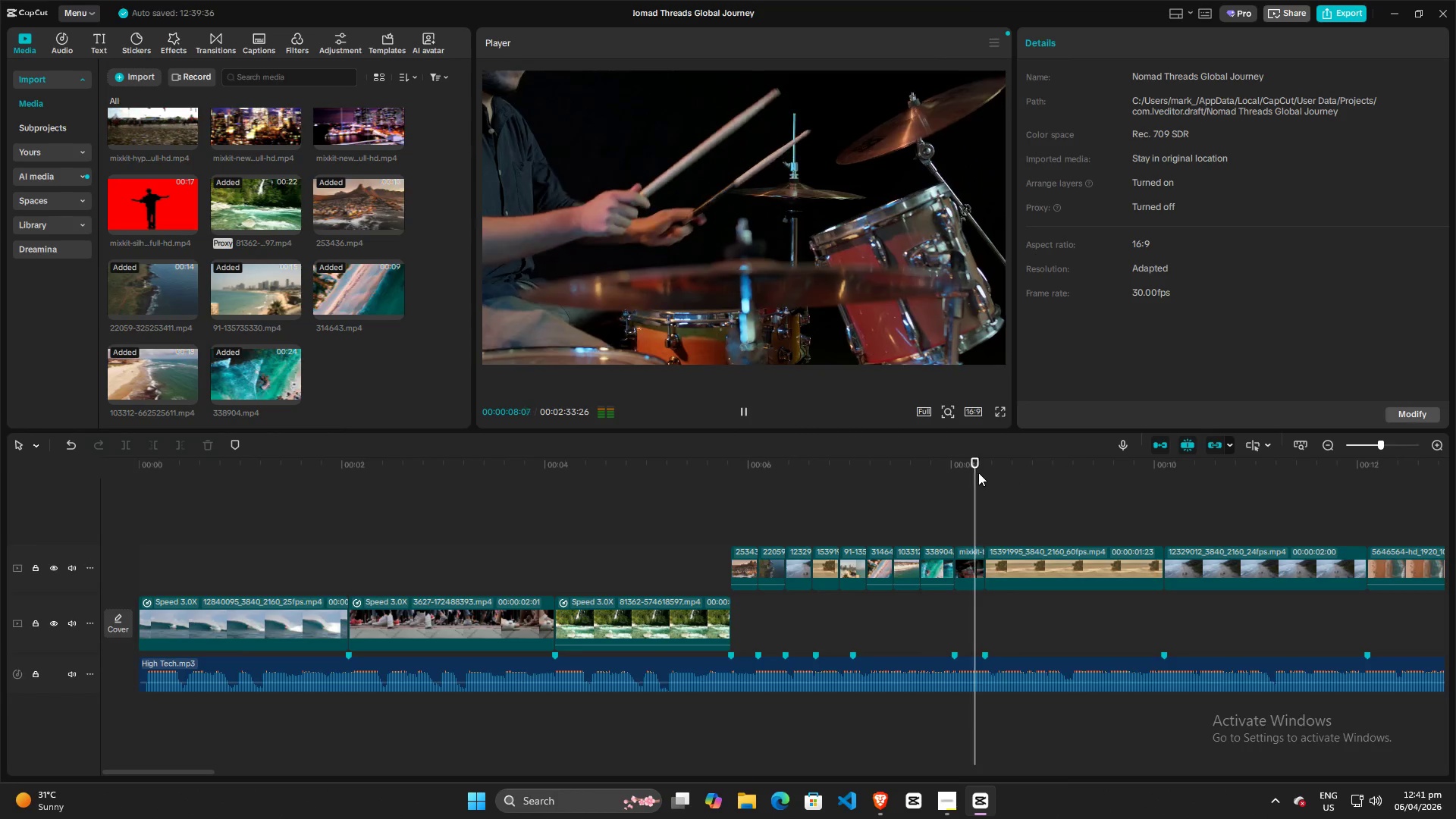 
key(Space)
 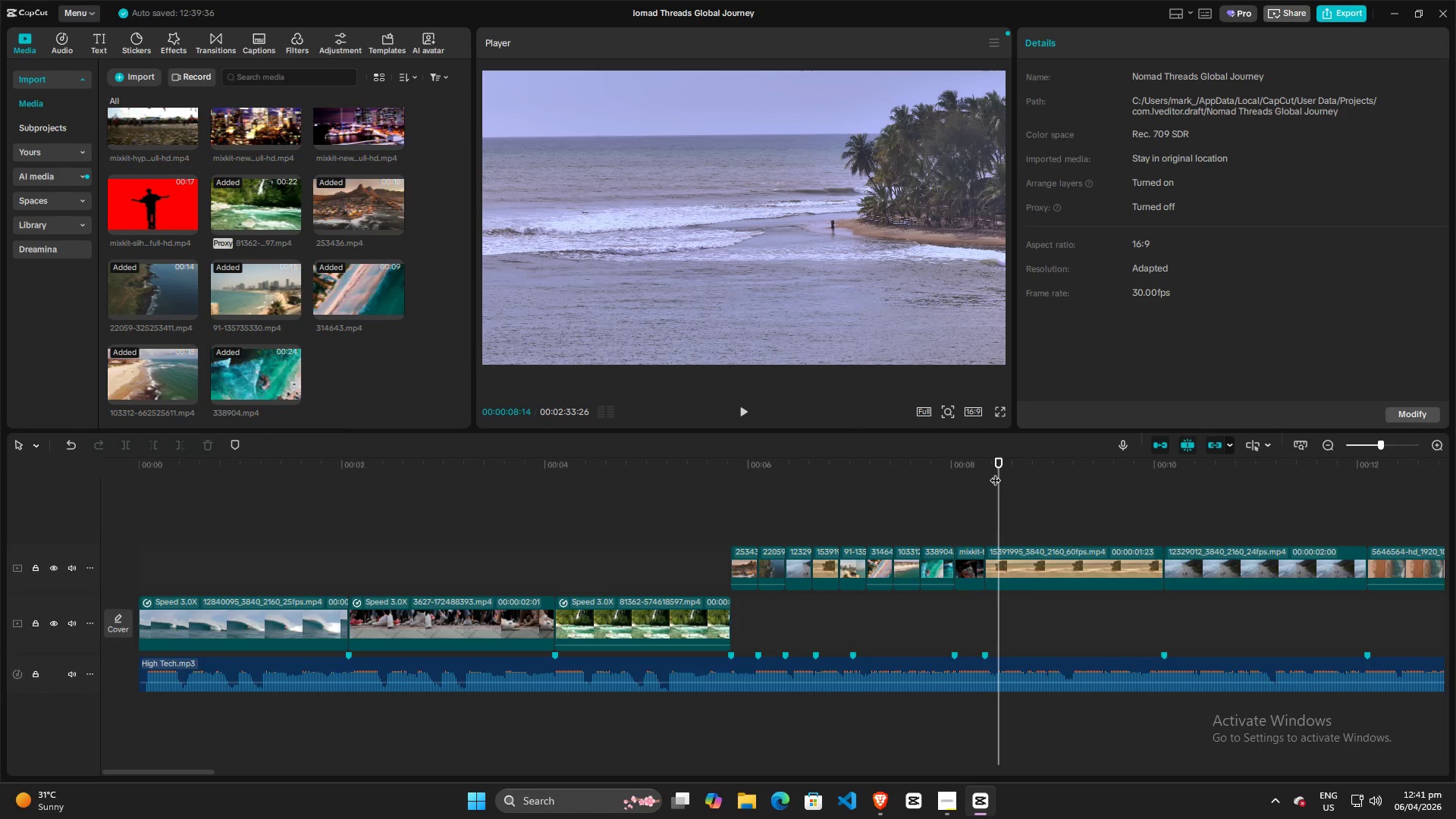 
left_click_drag(start_coordinate=[996, 472], to_coordinate=[951, 479])
 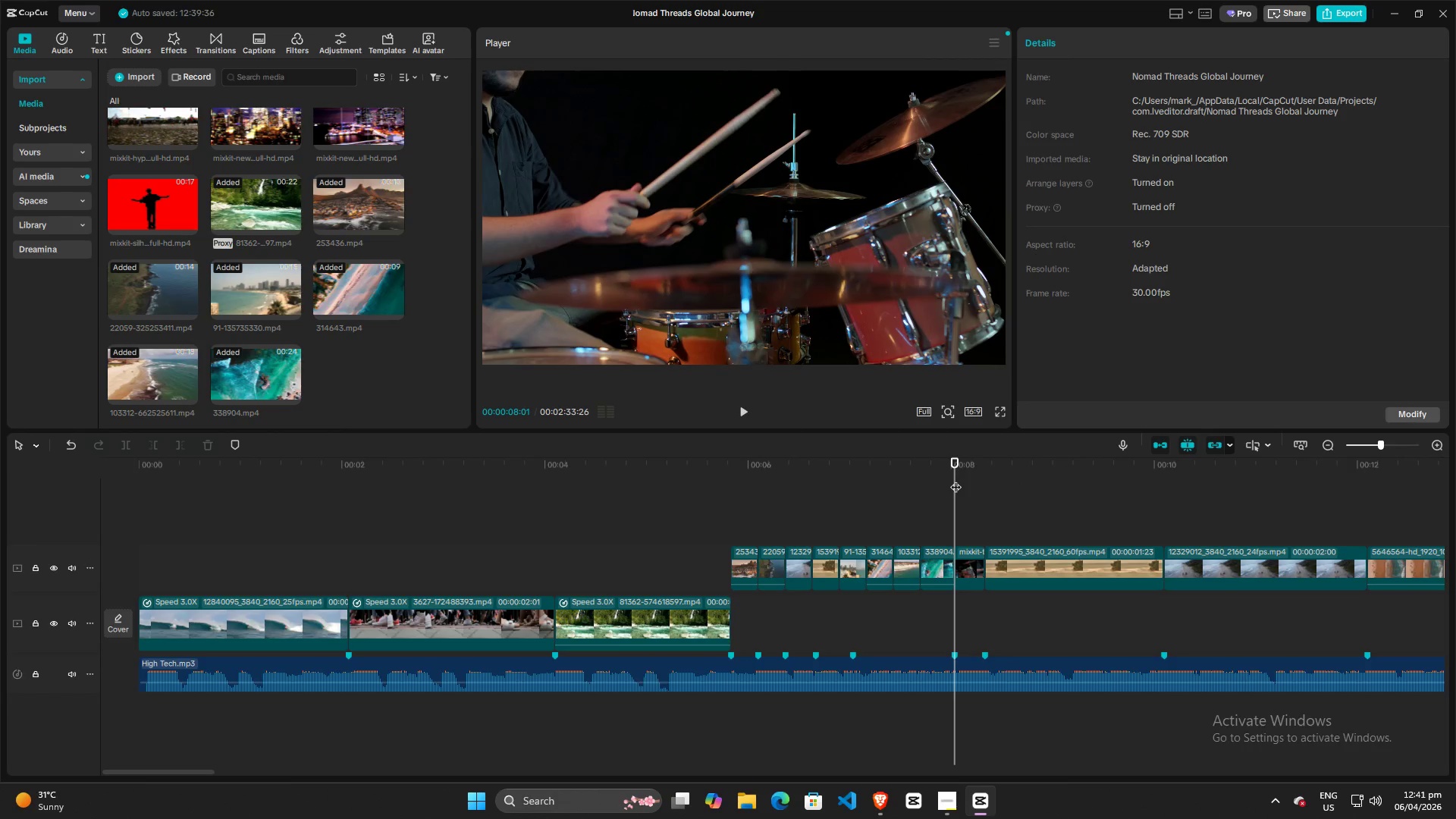 
left_click_drag(start_coordinate=[956, 479], to_coordinate=[915, 479])
 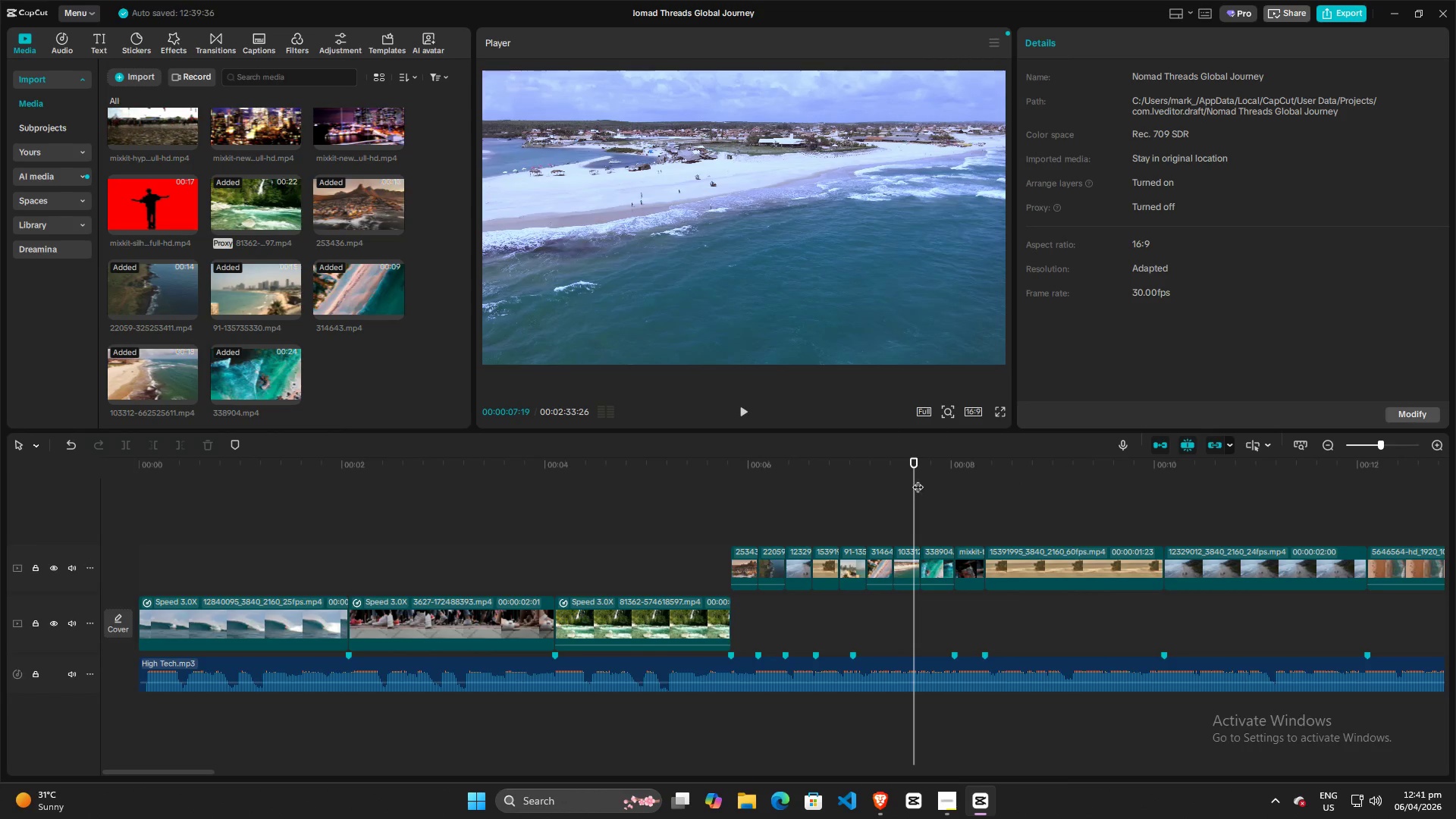 
key(Space)
 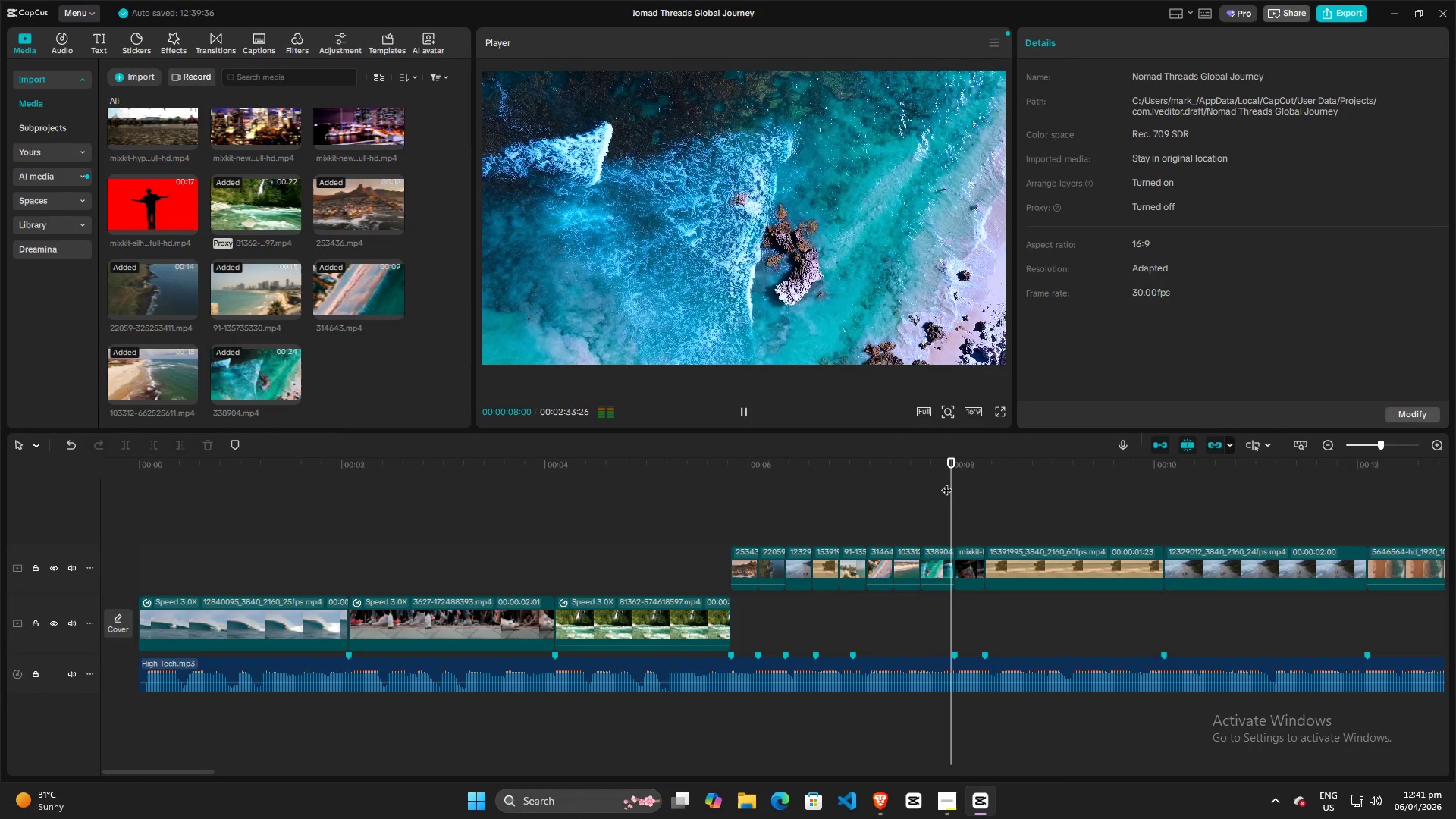 
key(Space)
 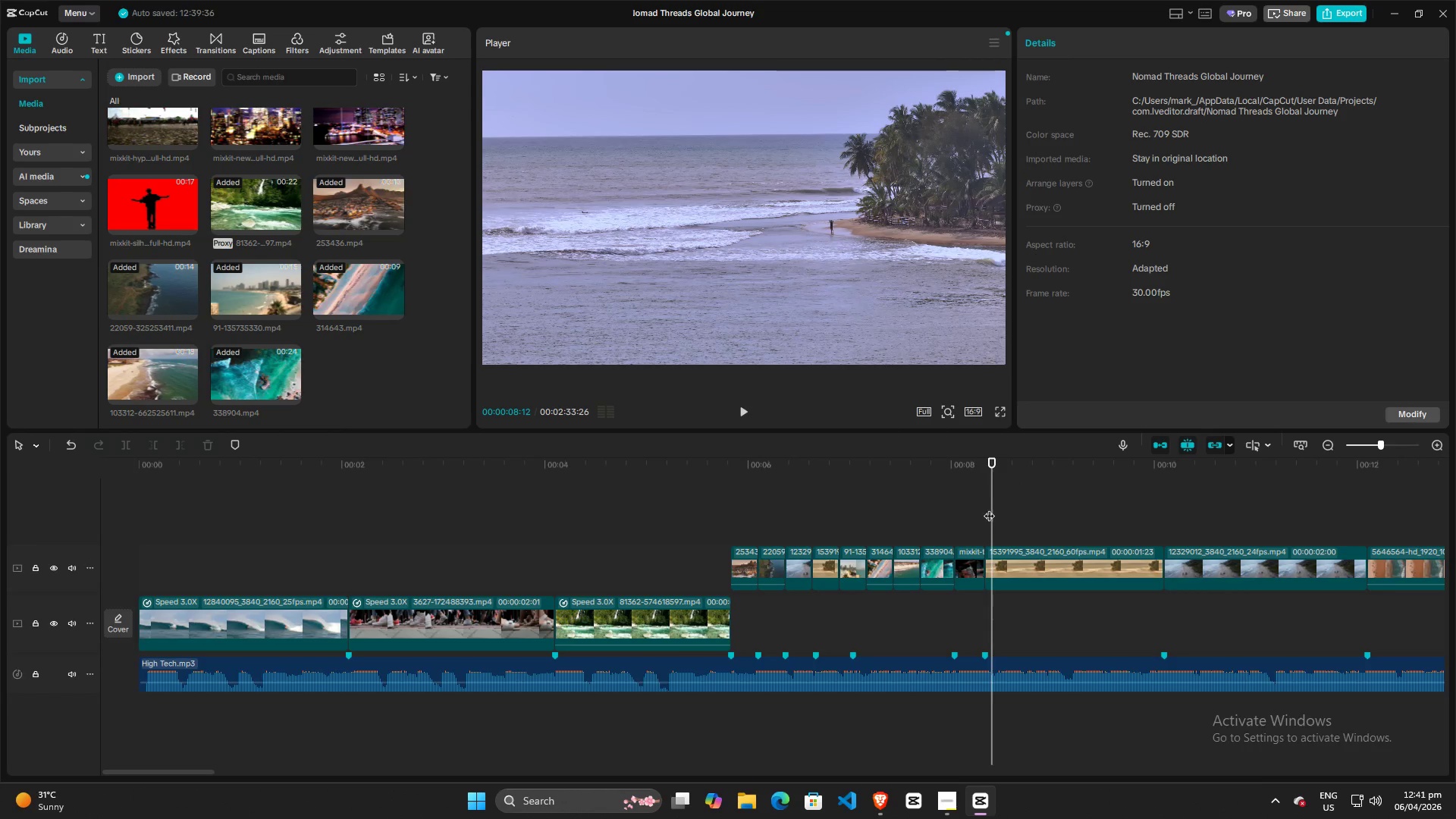 
left_click_drag(start_coordinate=[996, 504], to_coordinate=[934, 504])
 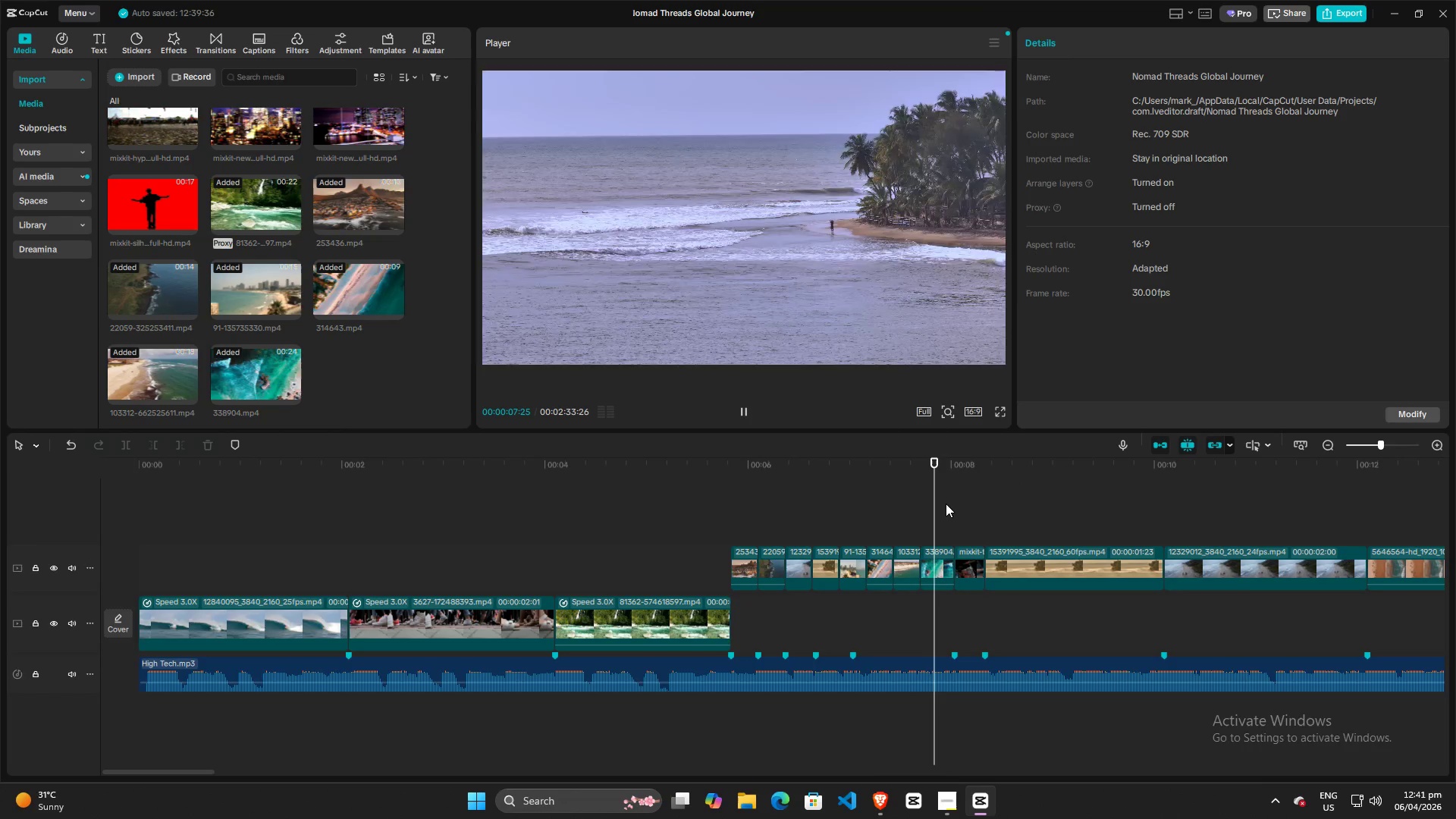 
key(Space)
 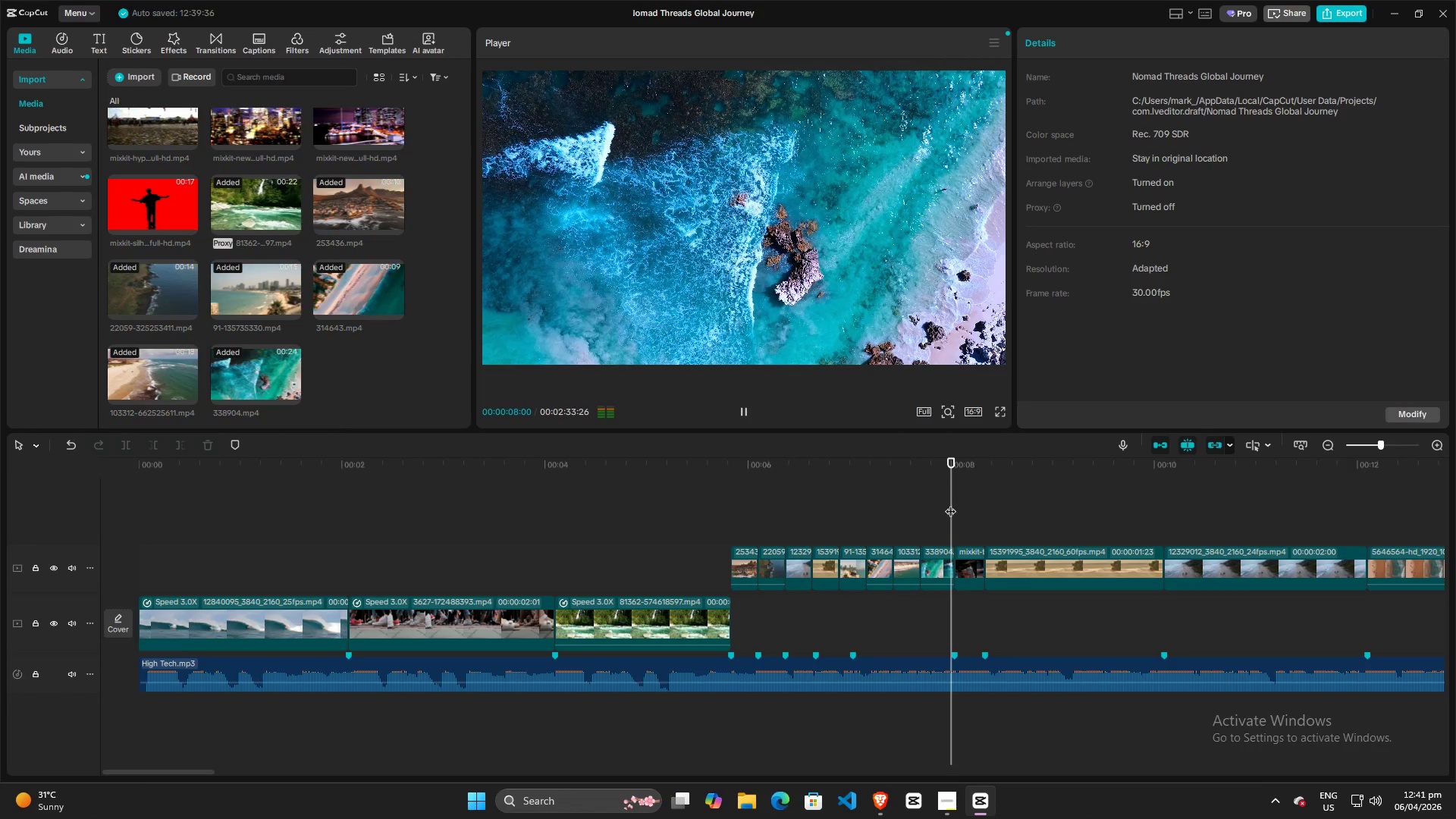 
key(Space)
 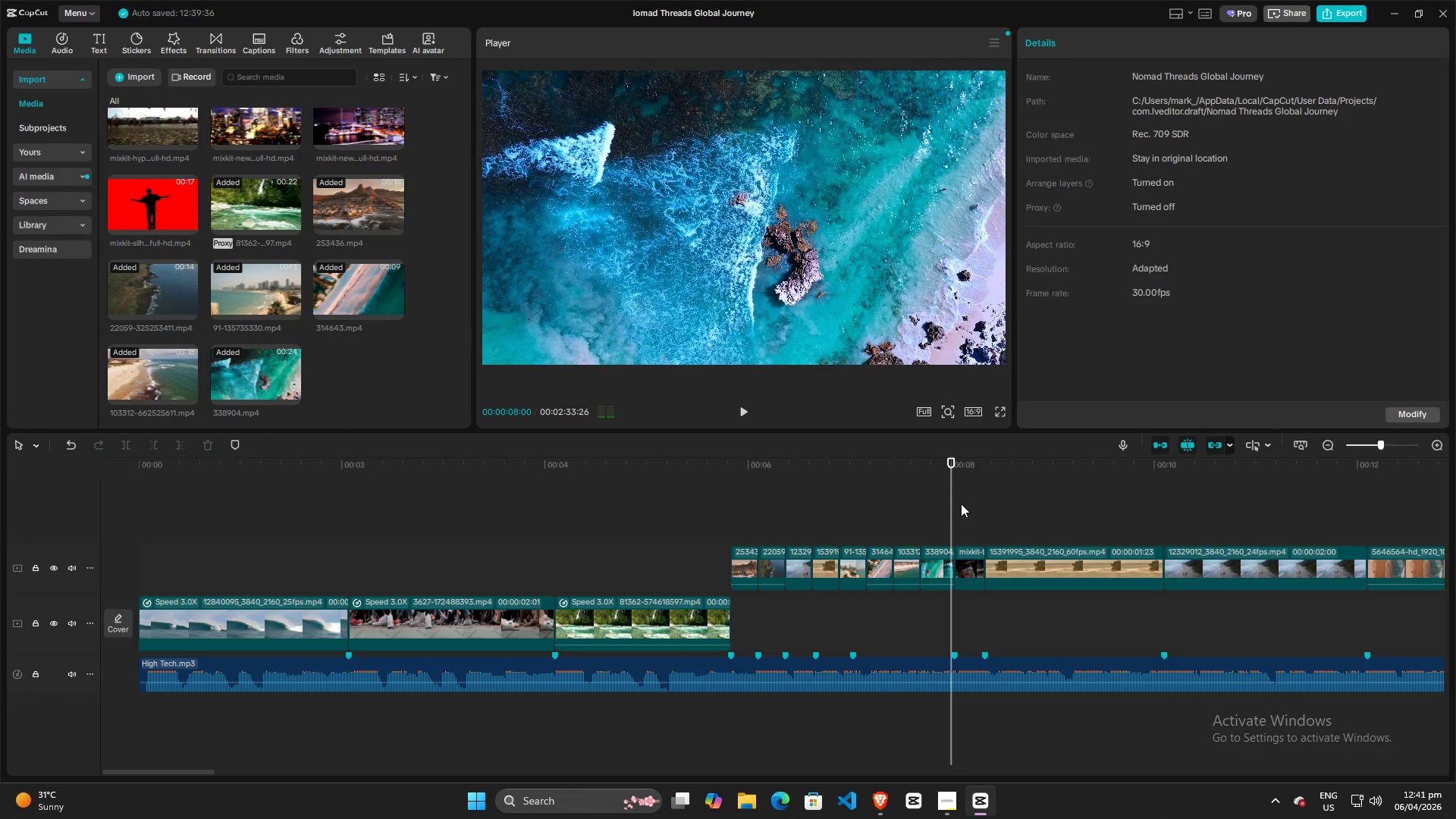 
key(Space)
 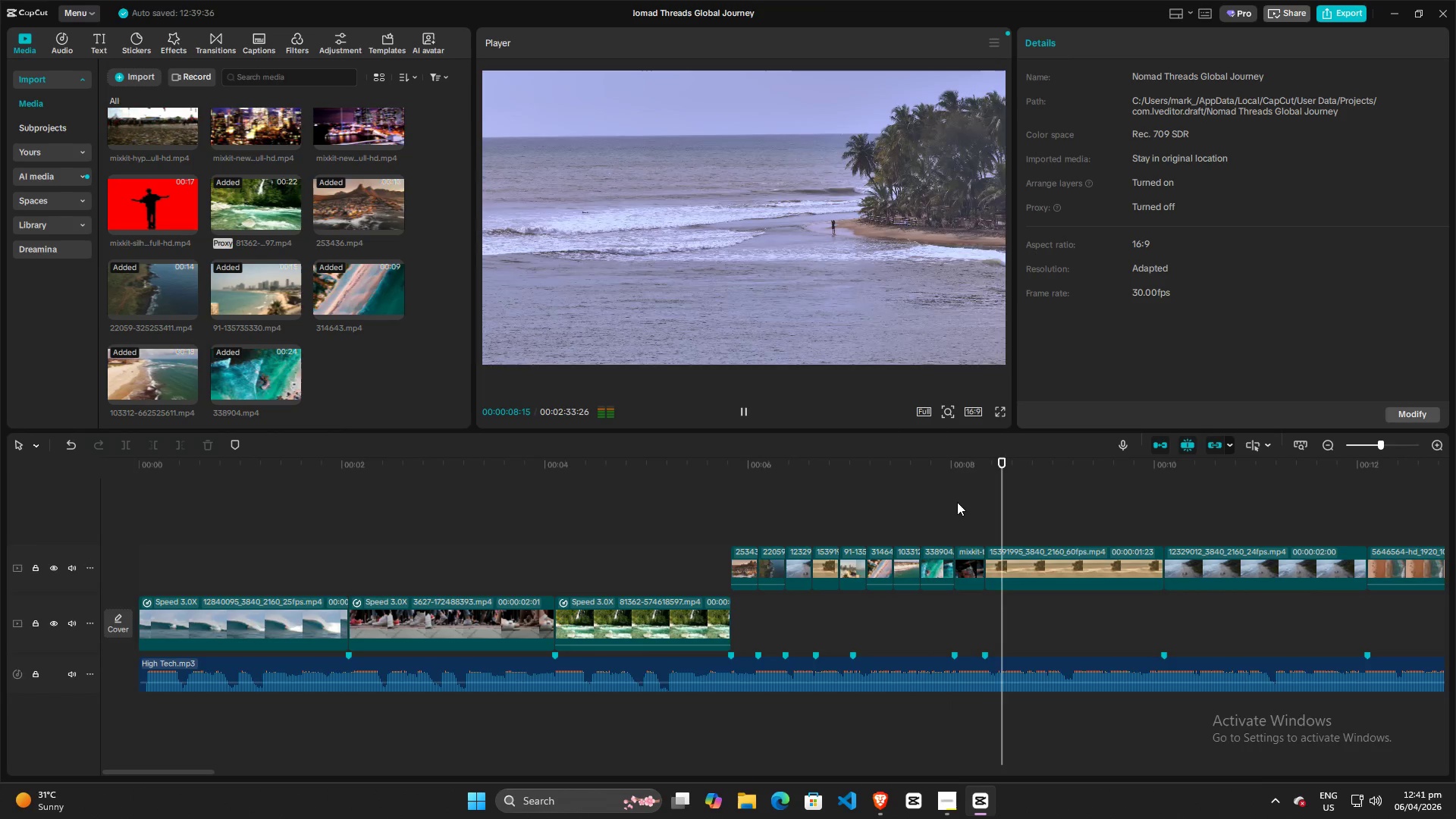 
key(Space)
 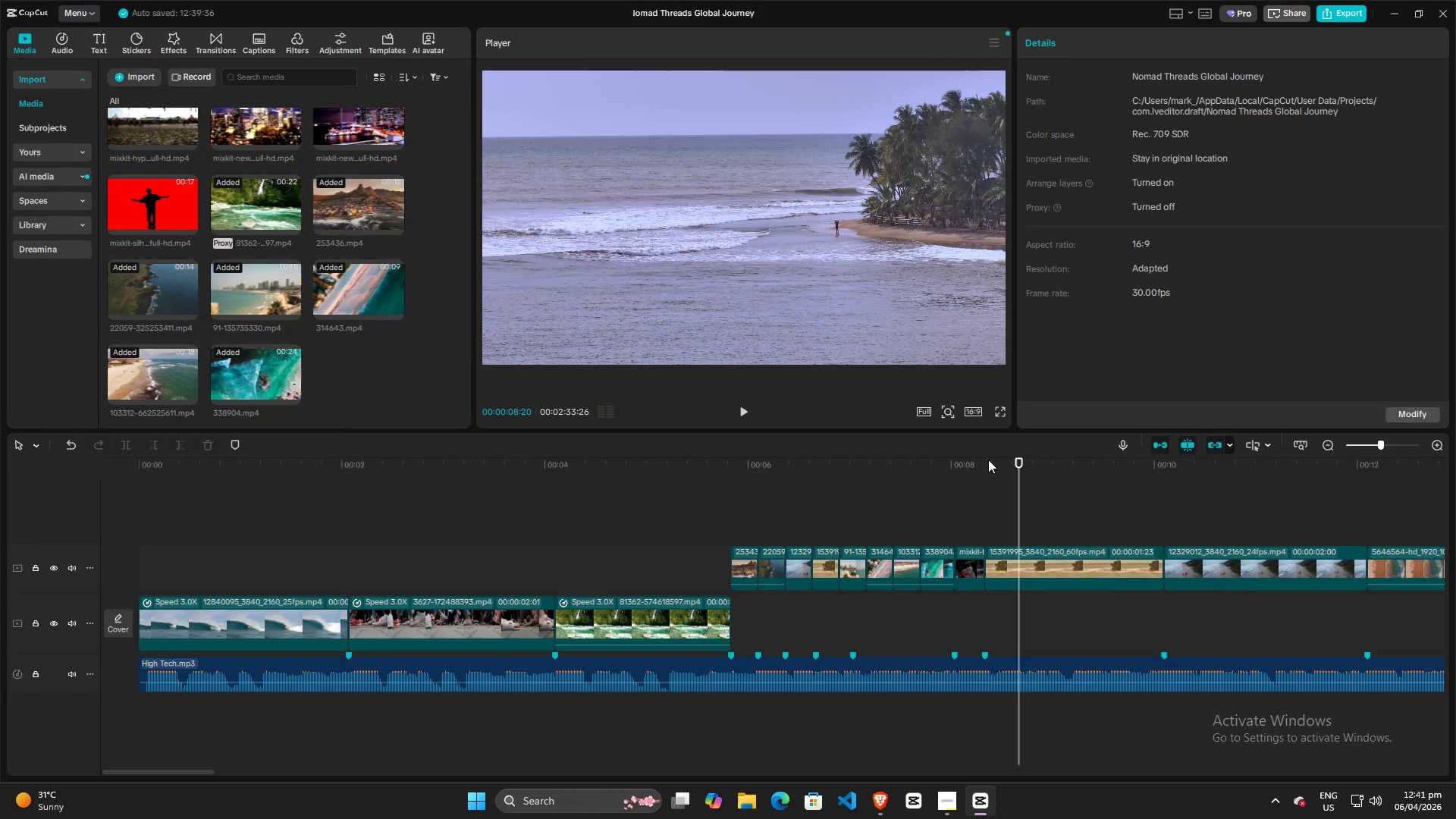 
left_click_drag(start_coordinate=[1017, 460], to_coordinate=[970, 469])
 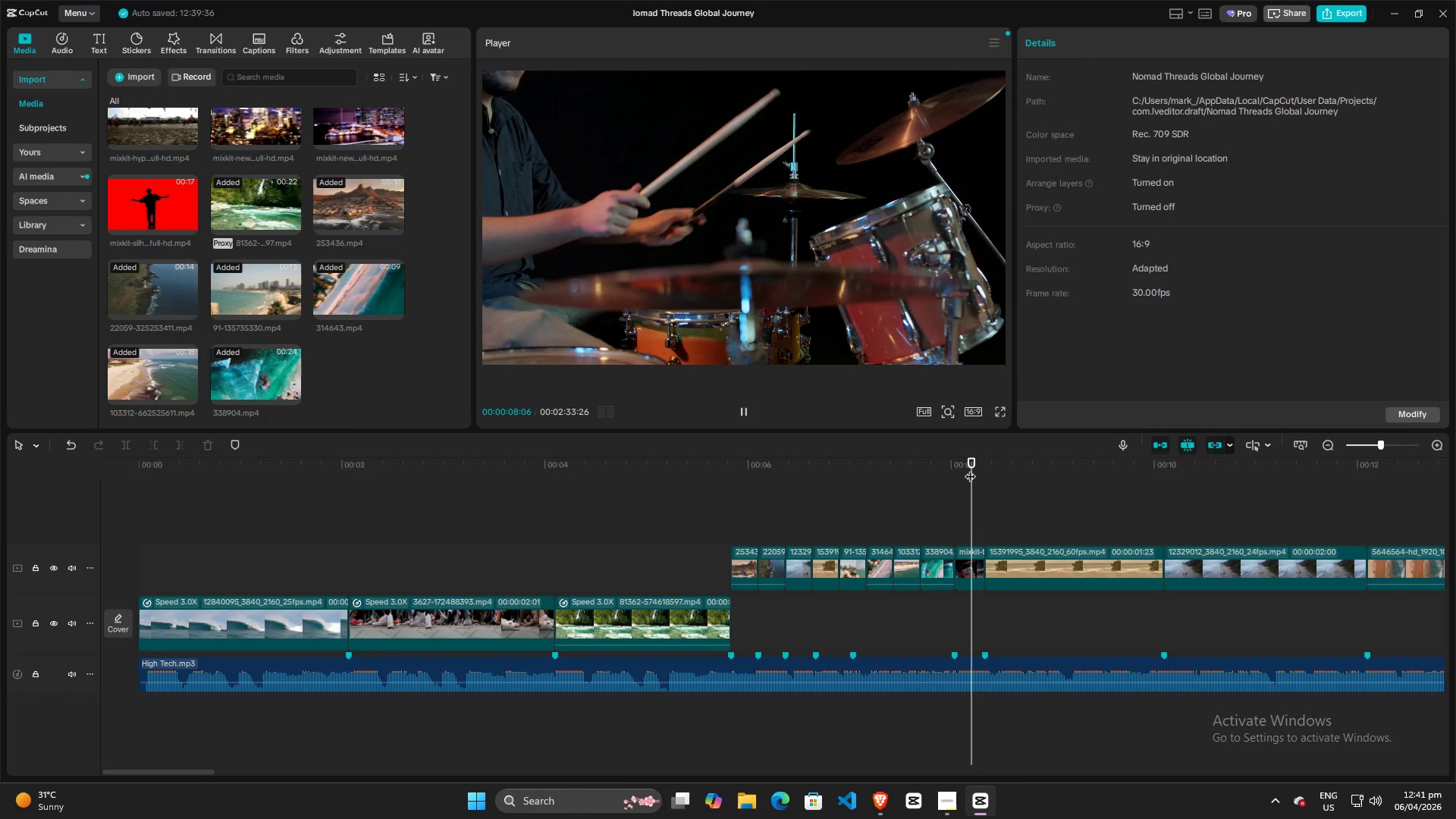 
key(Space)
 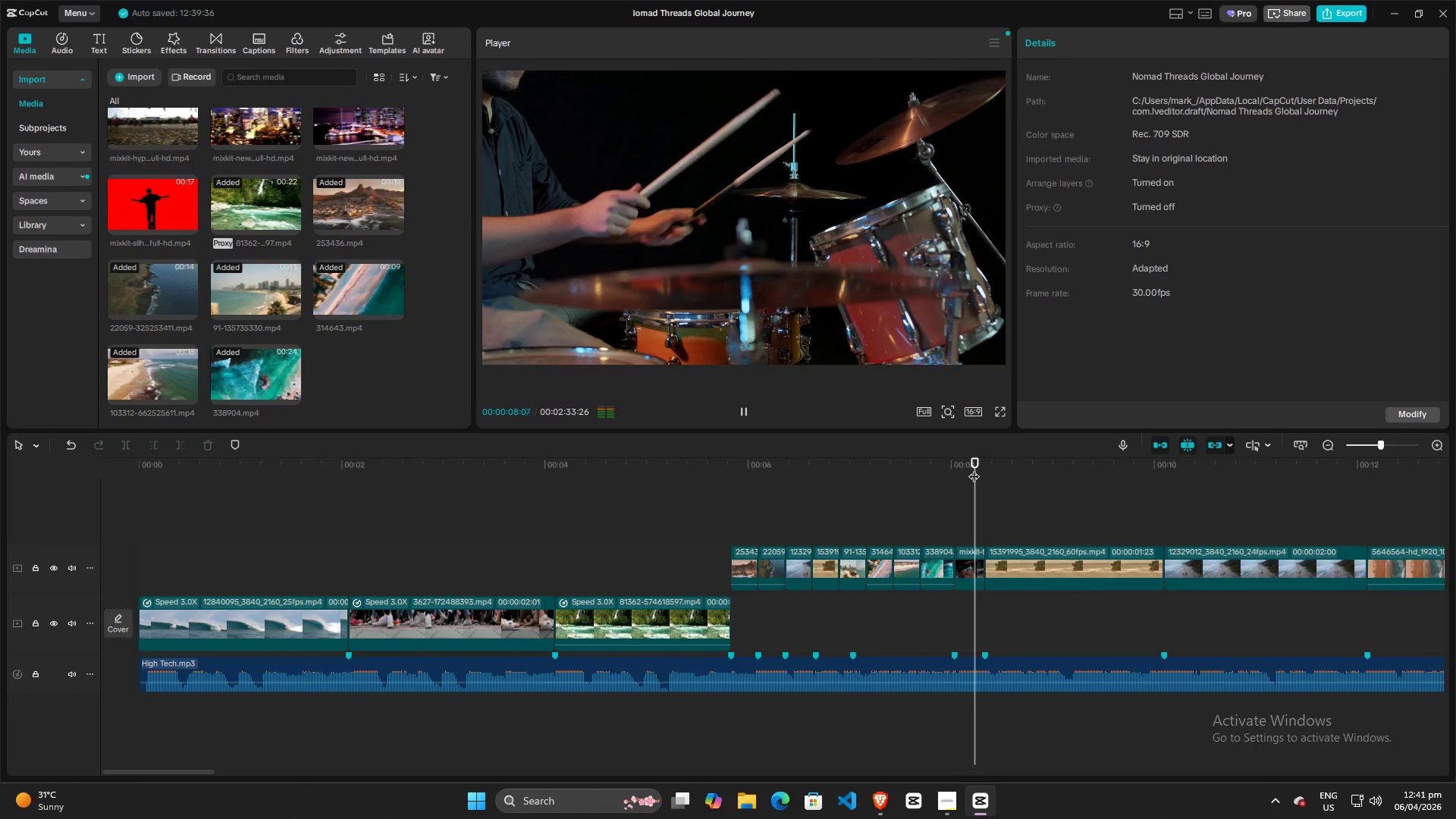 
key(Space)
 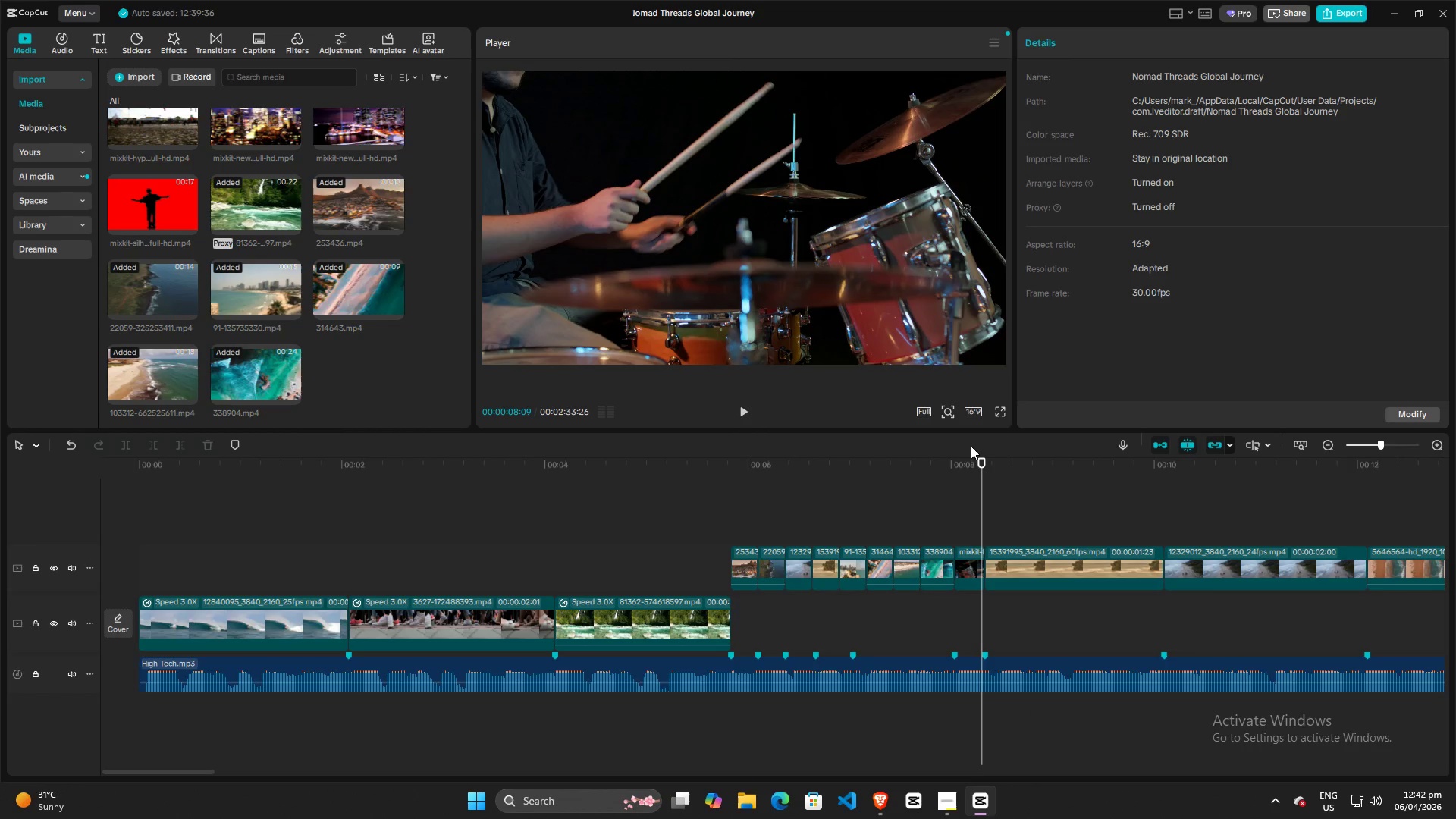 
left_click_drag(start_coordinate=[980, 466], to_coordinate=[971, 467])
 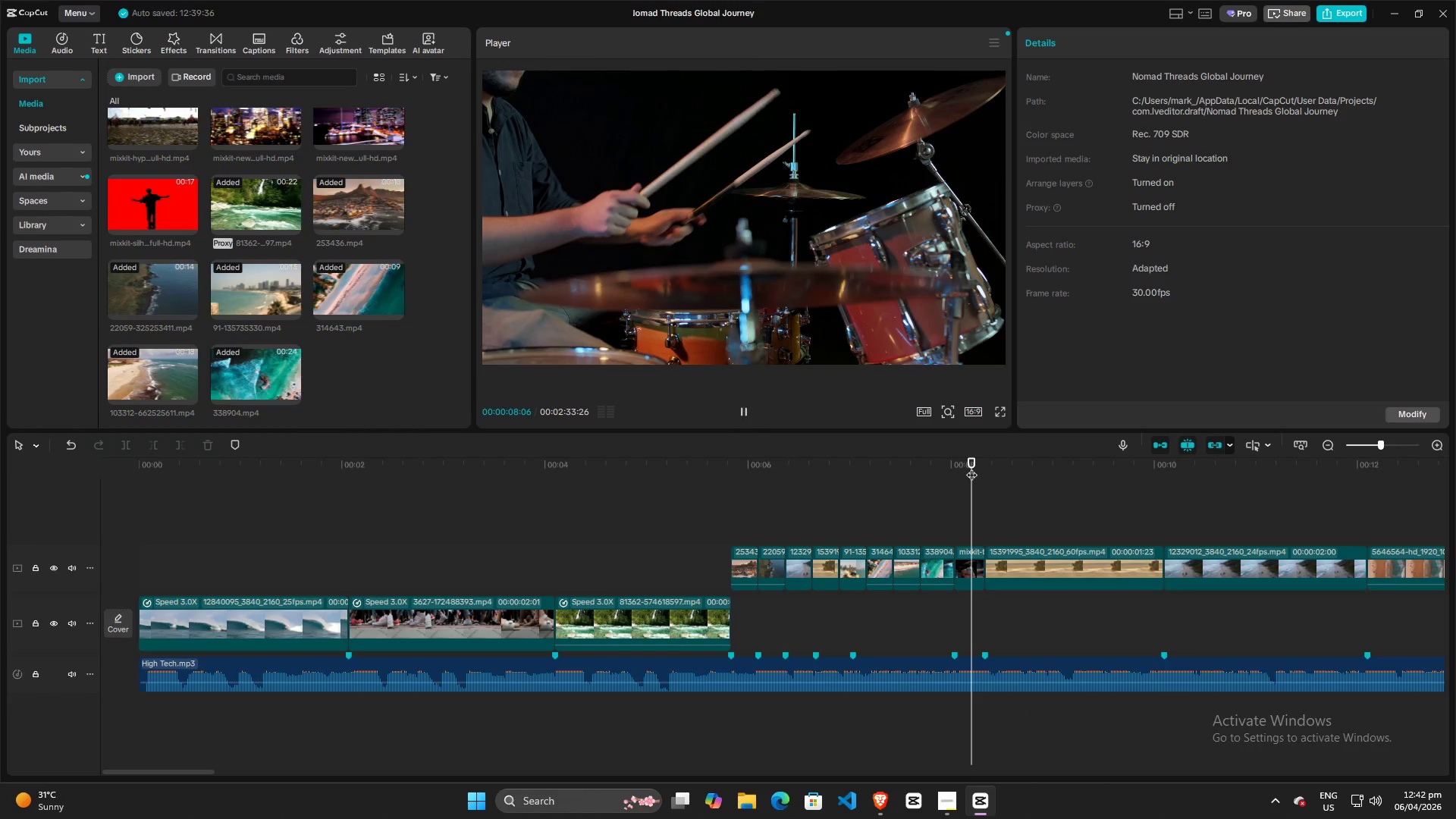 
key(Space)
 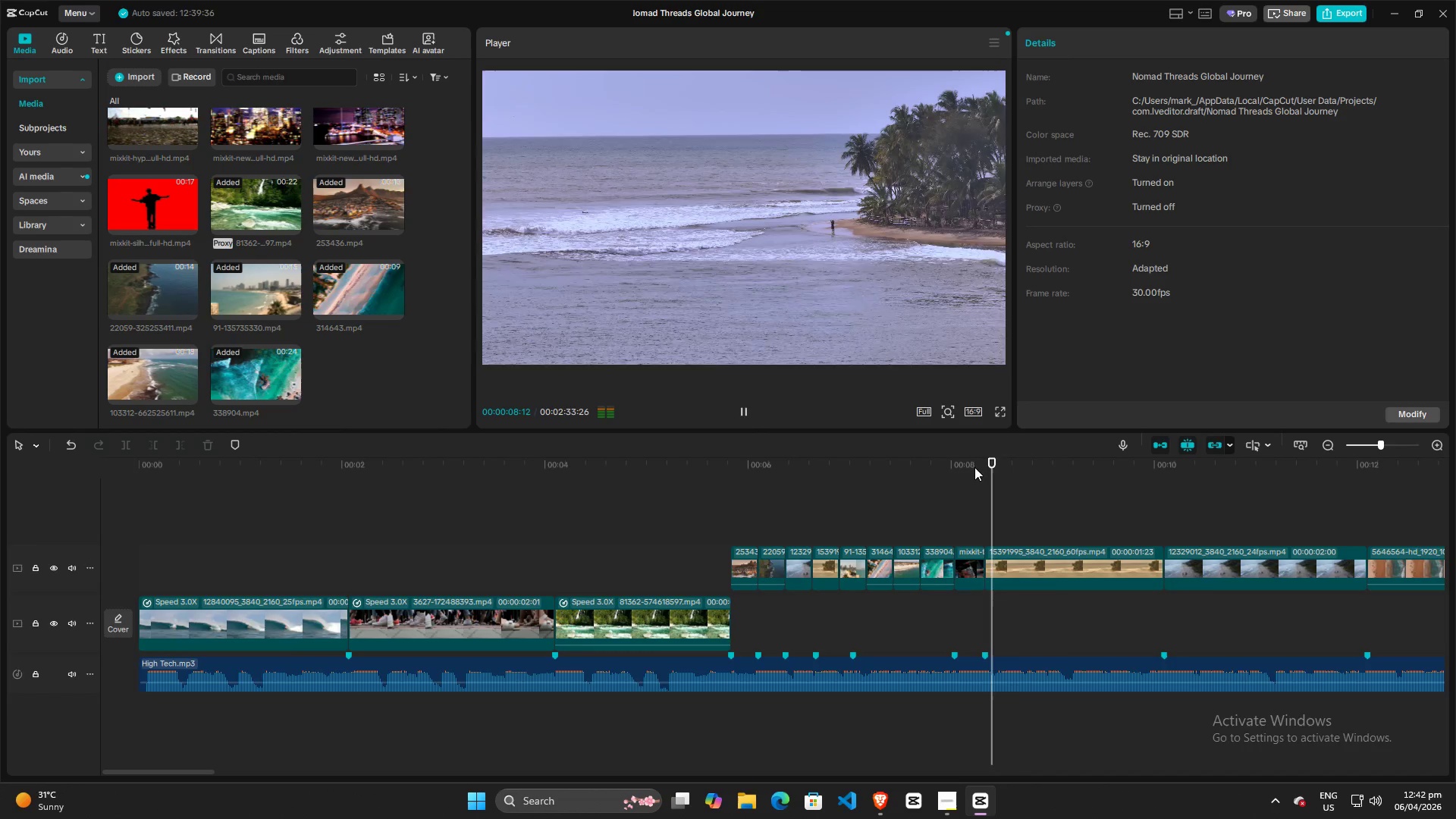 
key(Space)
 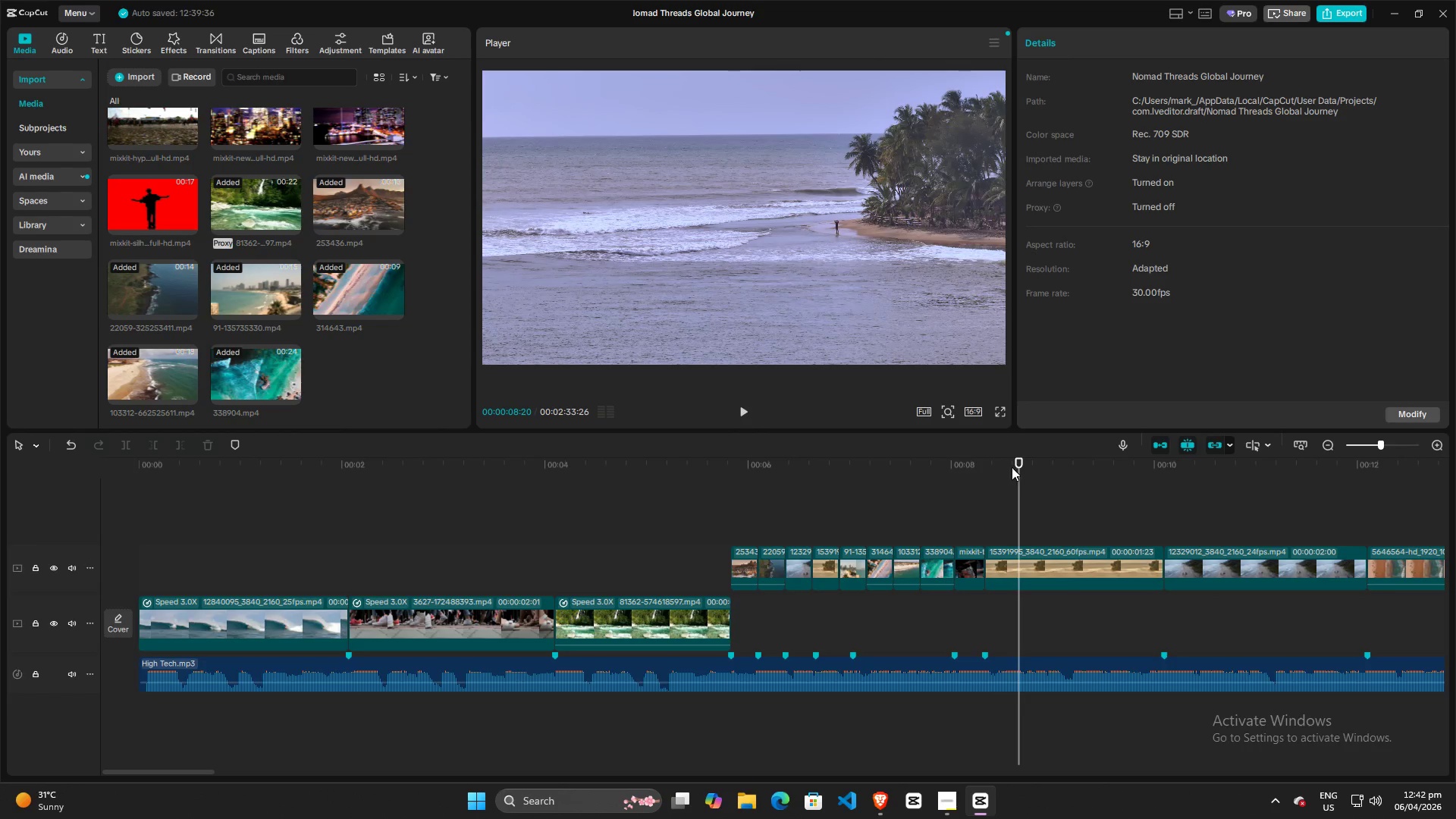 
left_click_drag(start_coordinate=[1013, 466], to_coordinate=[961, 474])
 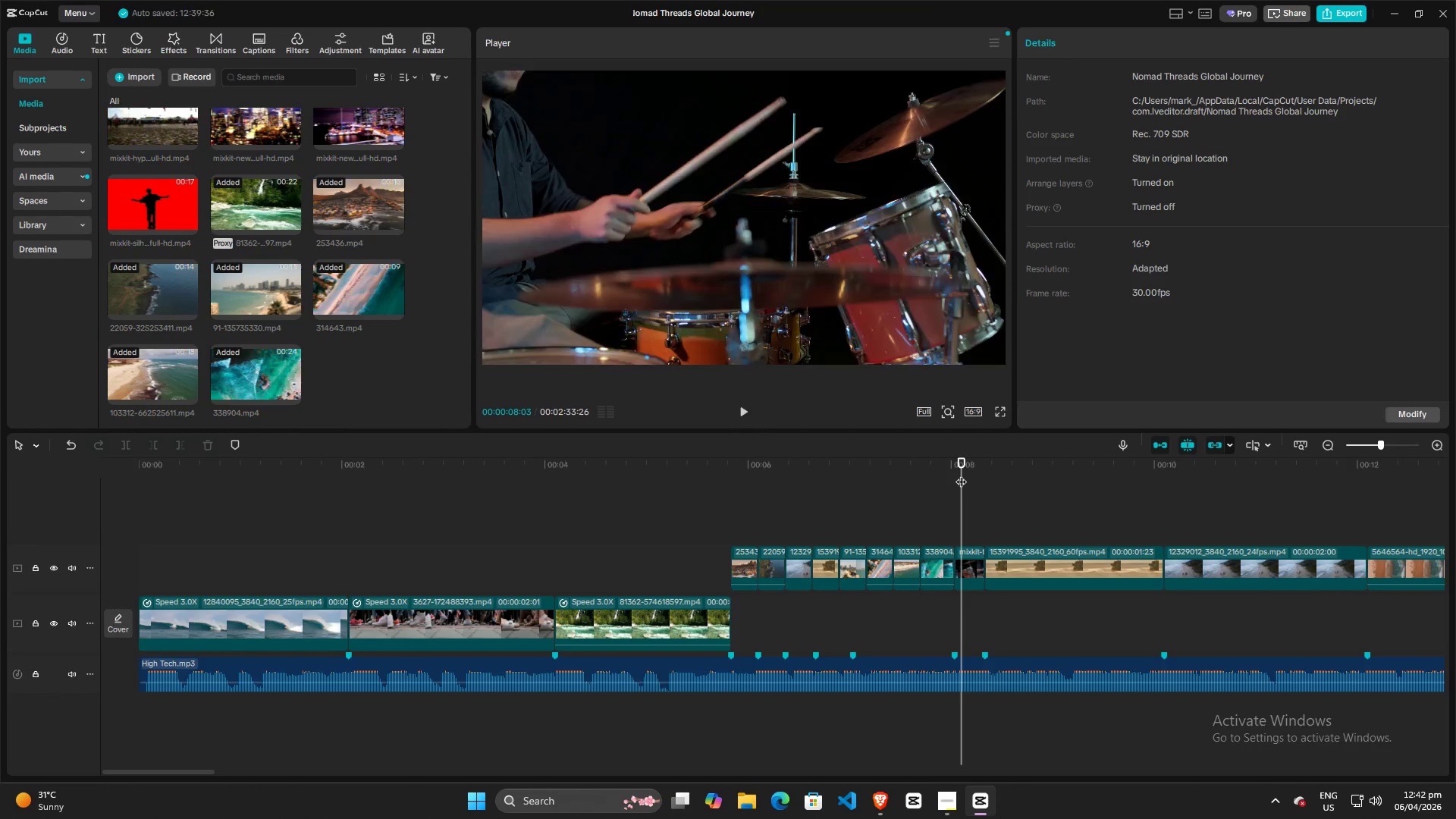 
key(Space)
 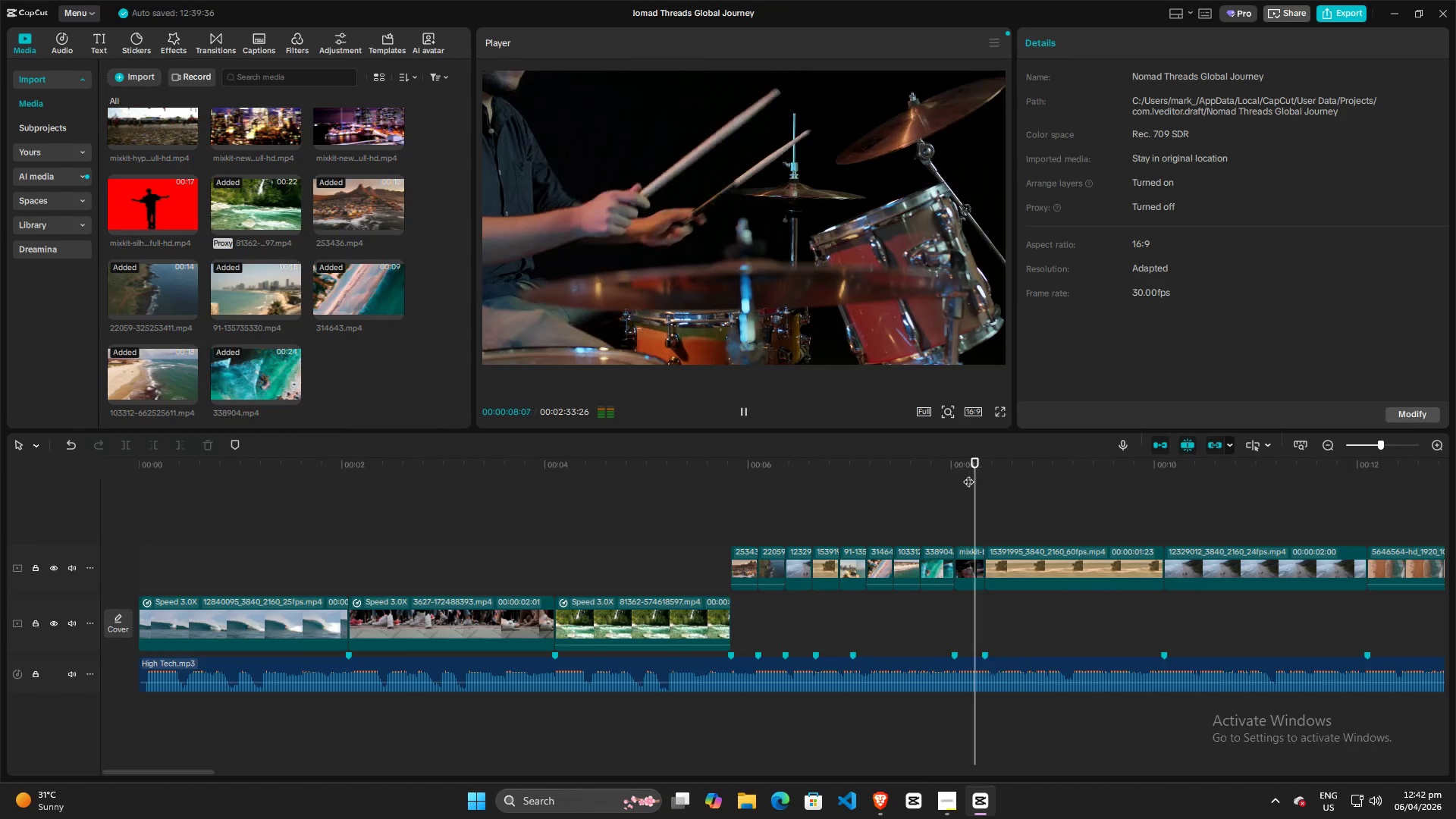 
key(Space)
 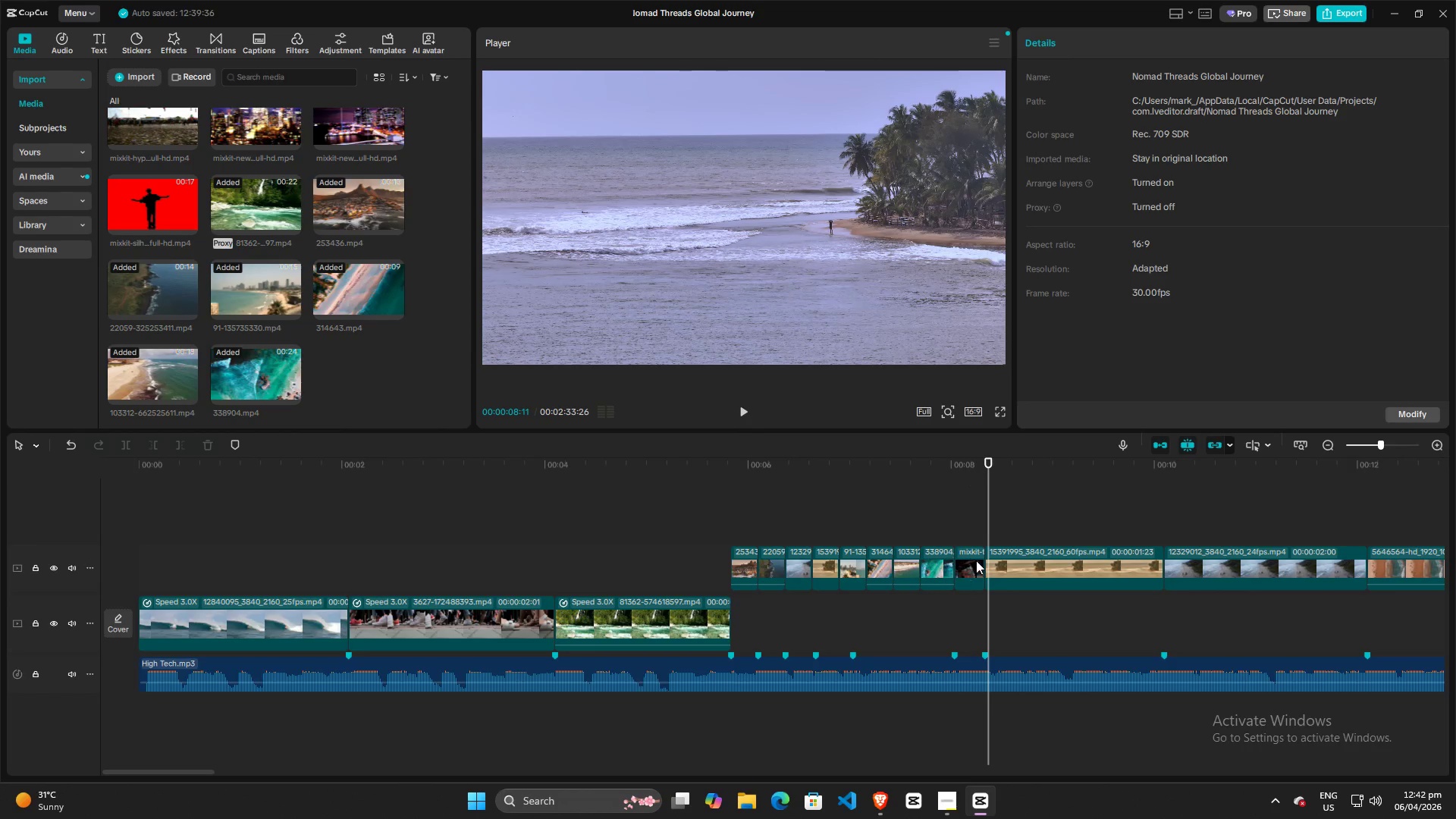 
left_click([975, 566])
 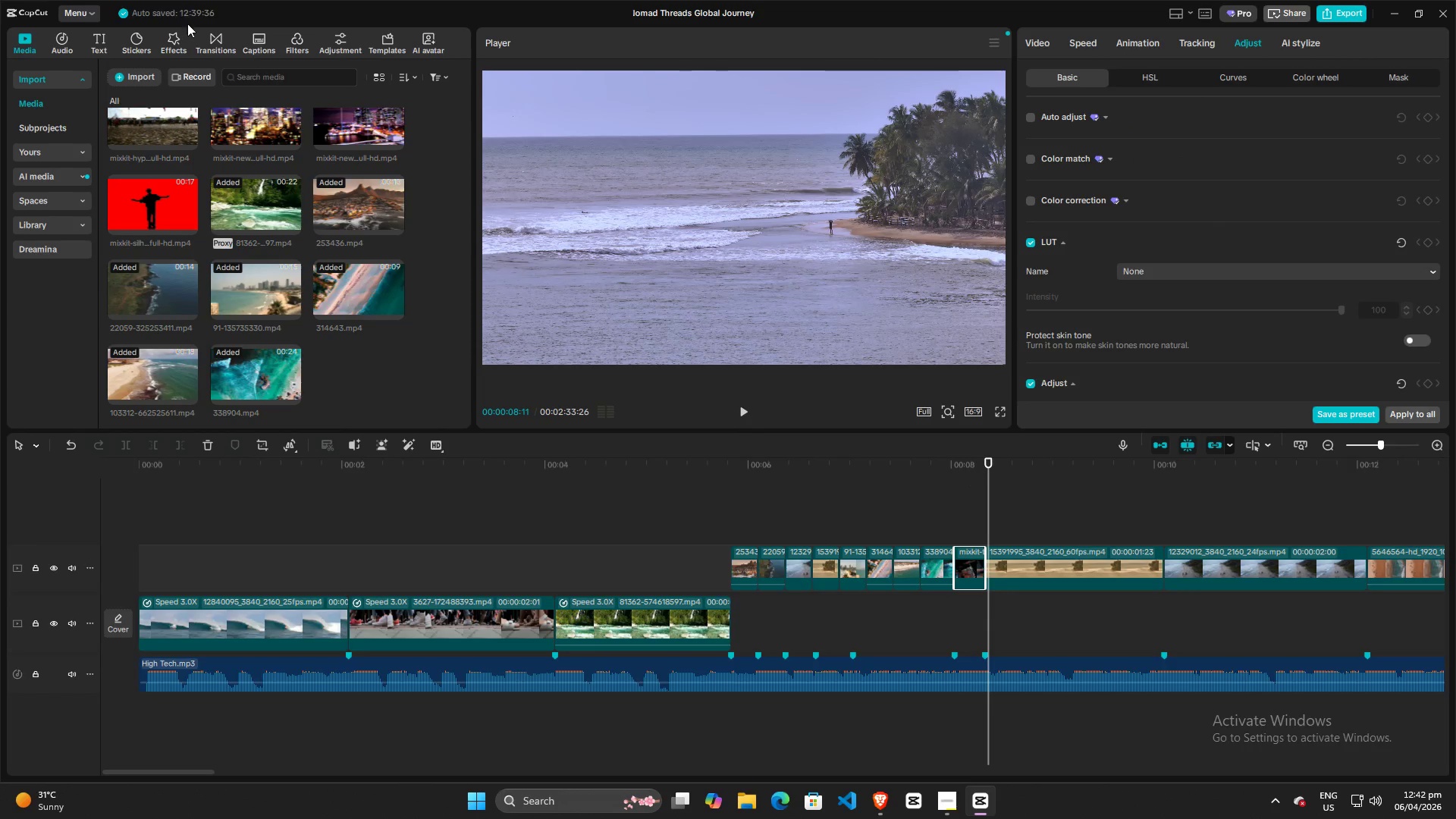 
left_click([206, 42])
 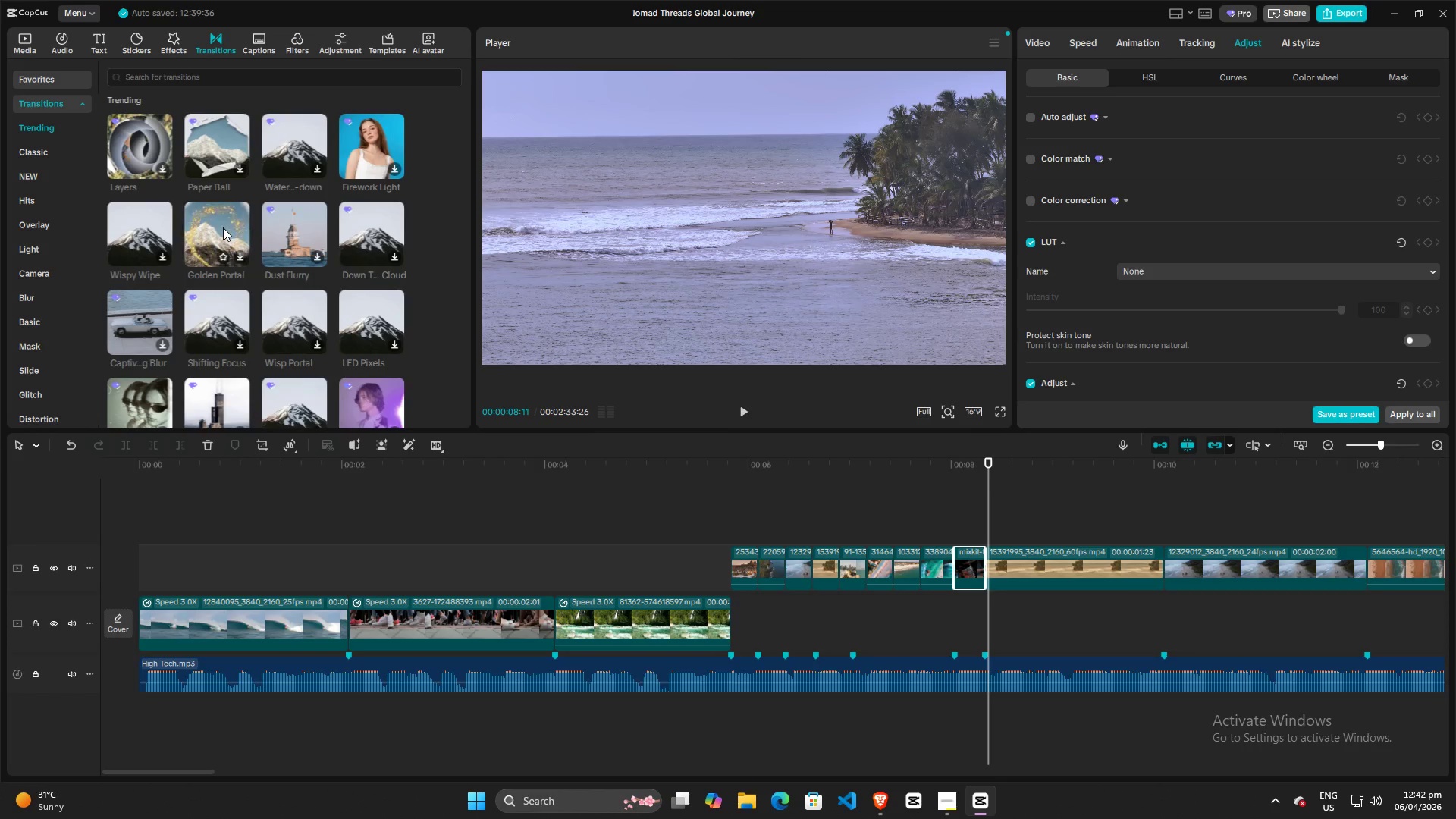 
wait(6.49)
 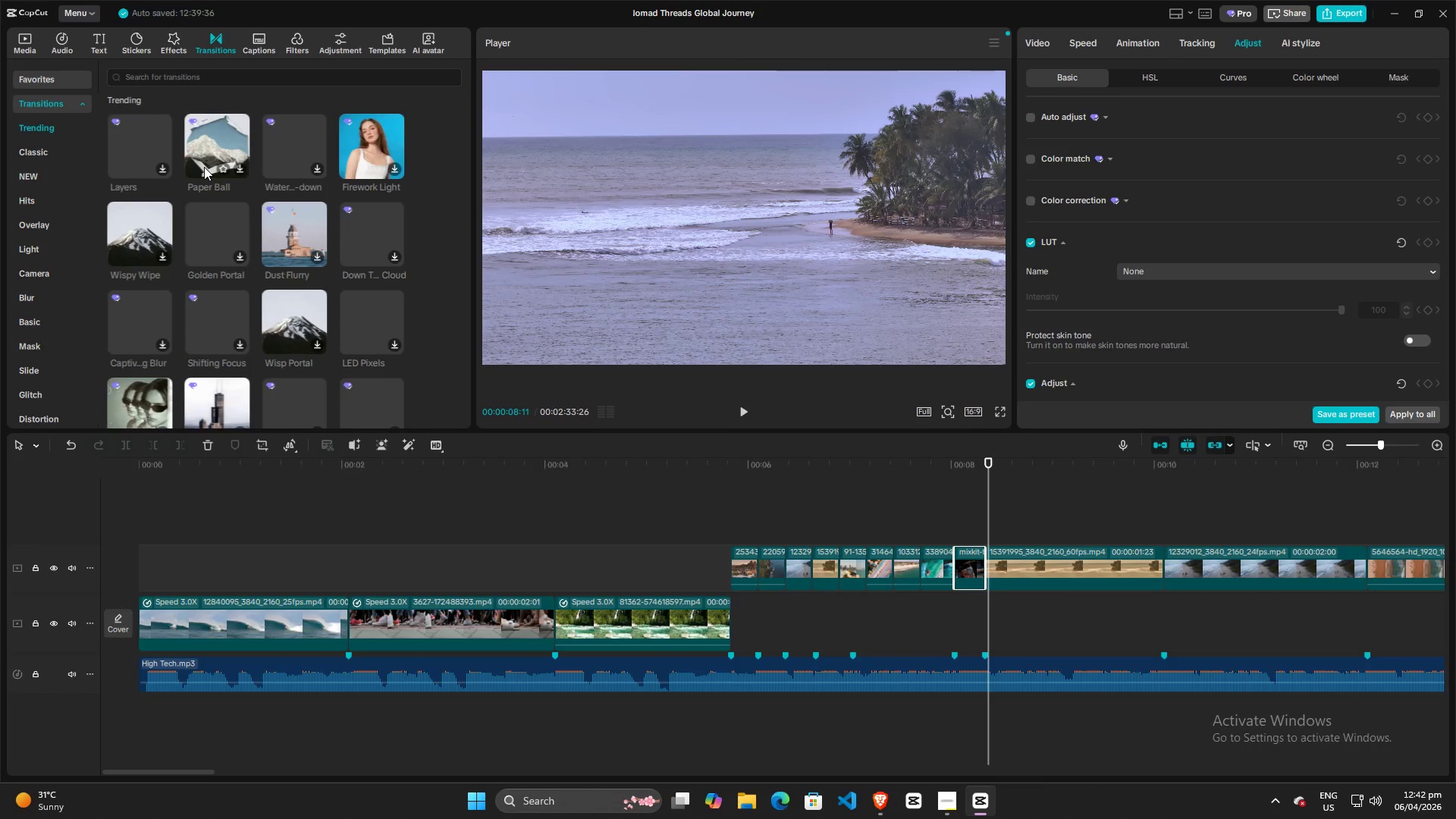 
mouse_move([194, 224])
 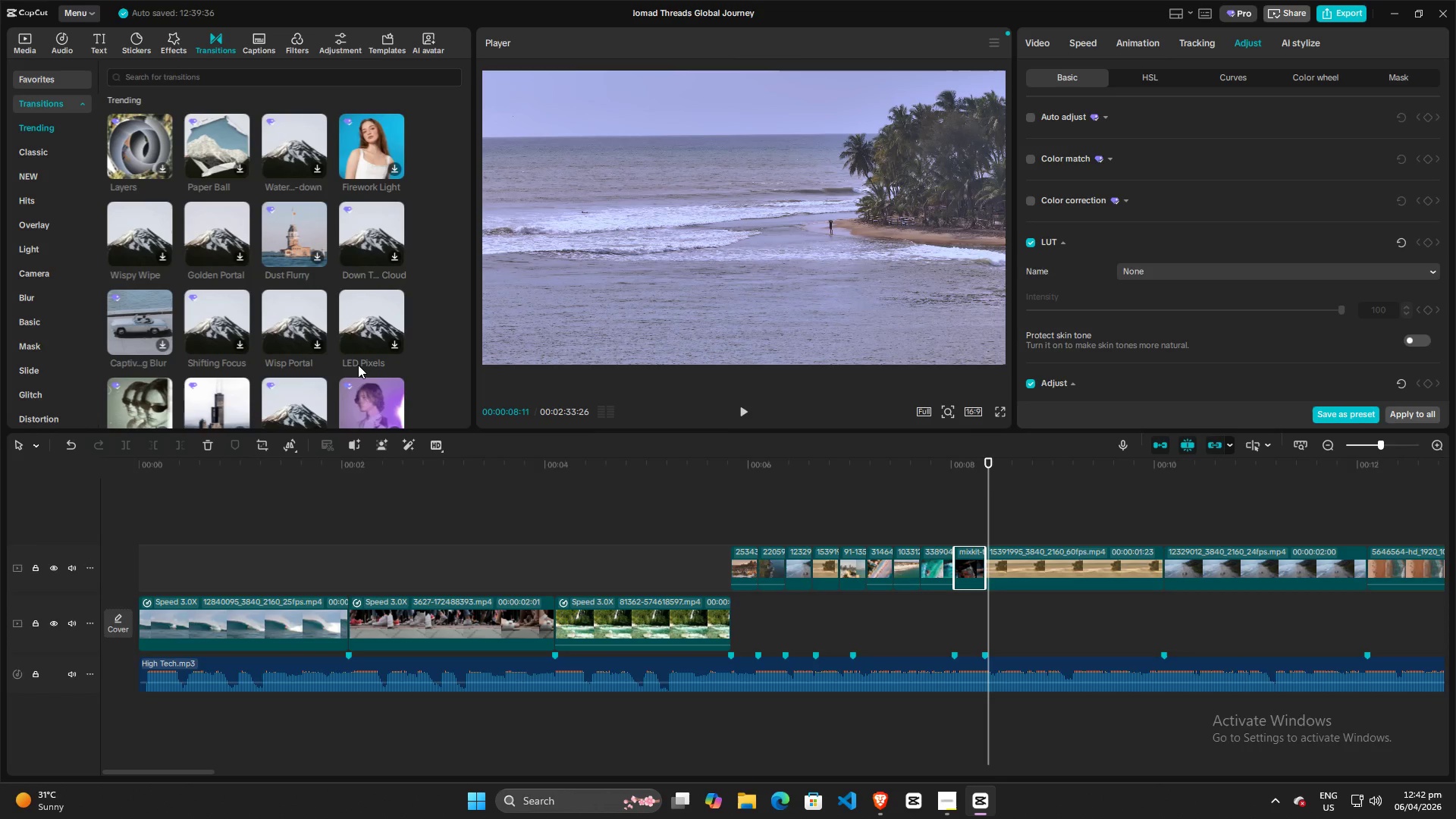 
scroll: coordinate [349, 307], scroll_direction: down, amount: 4.0
 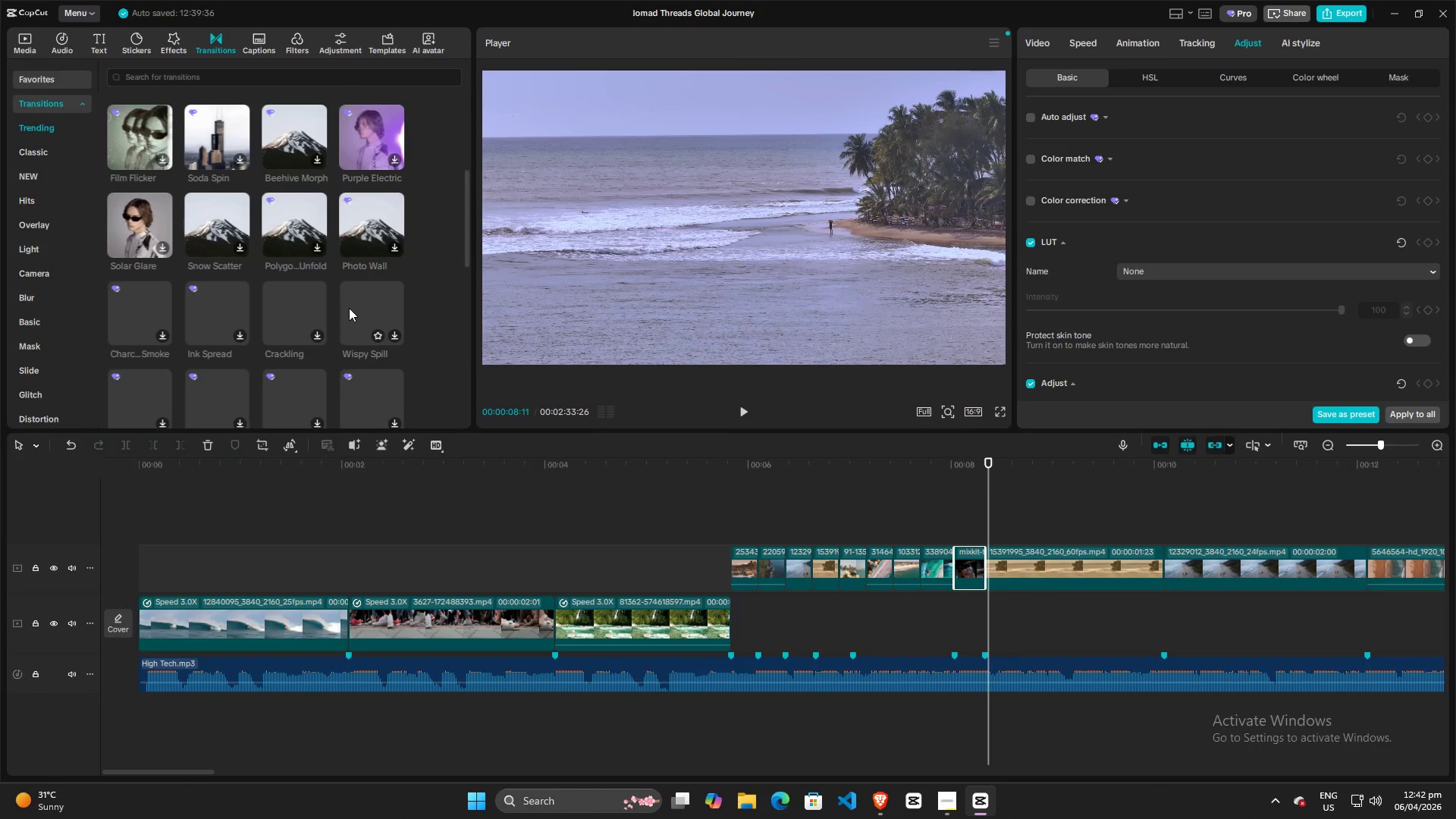 
scroll: coordinate [367, 297], scroll_direction: none, amount: 0.0
 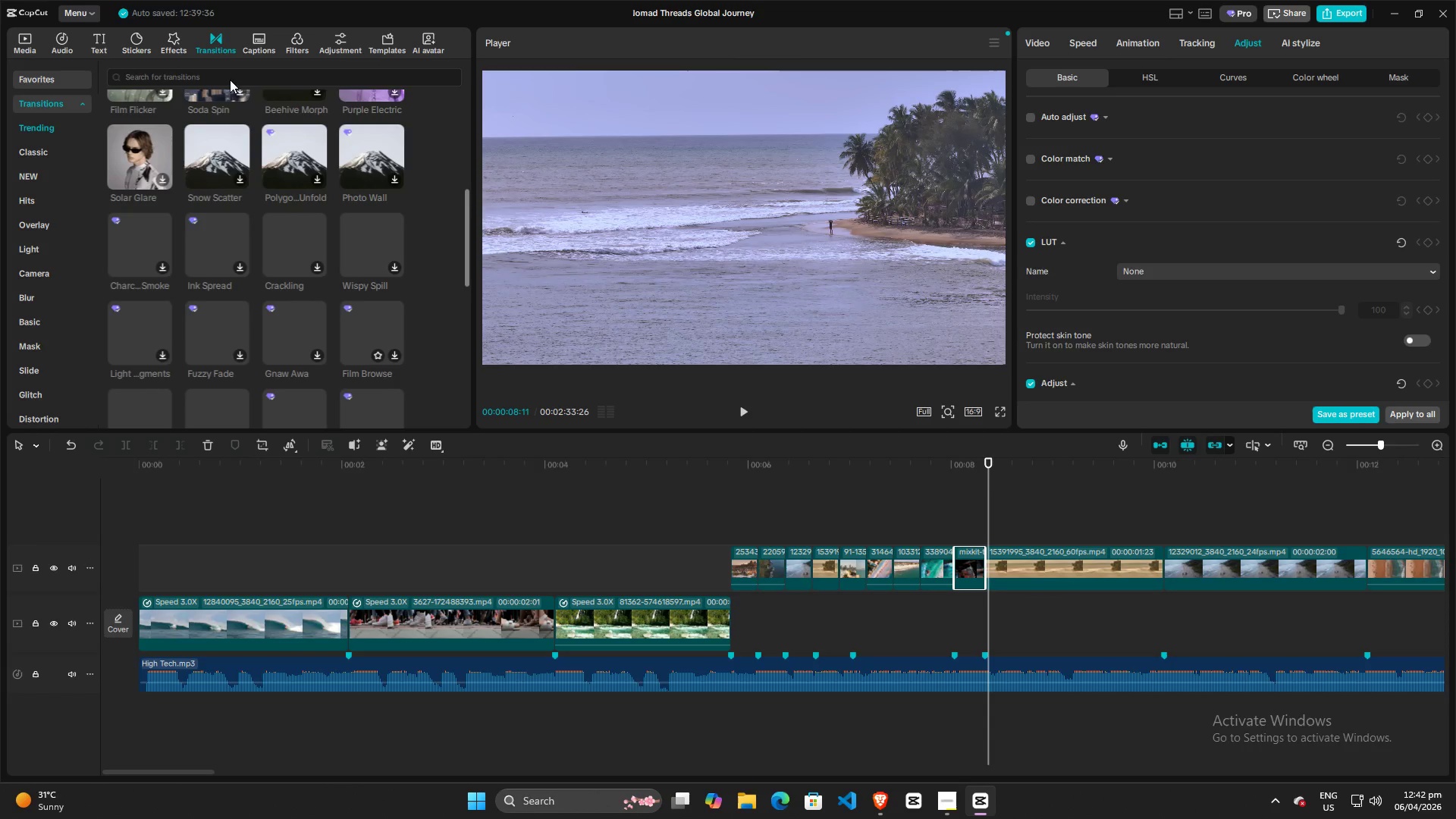 
left_click([224, 77])
 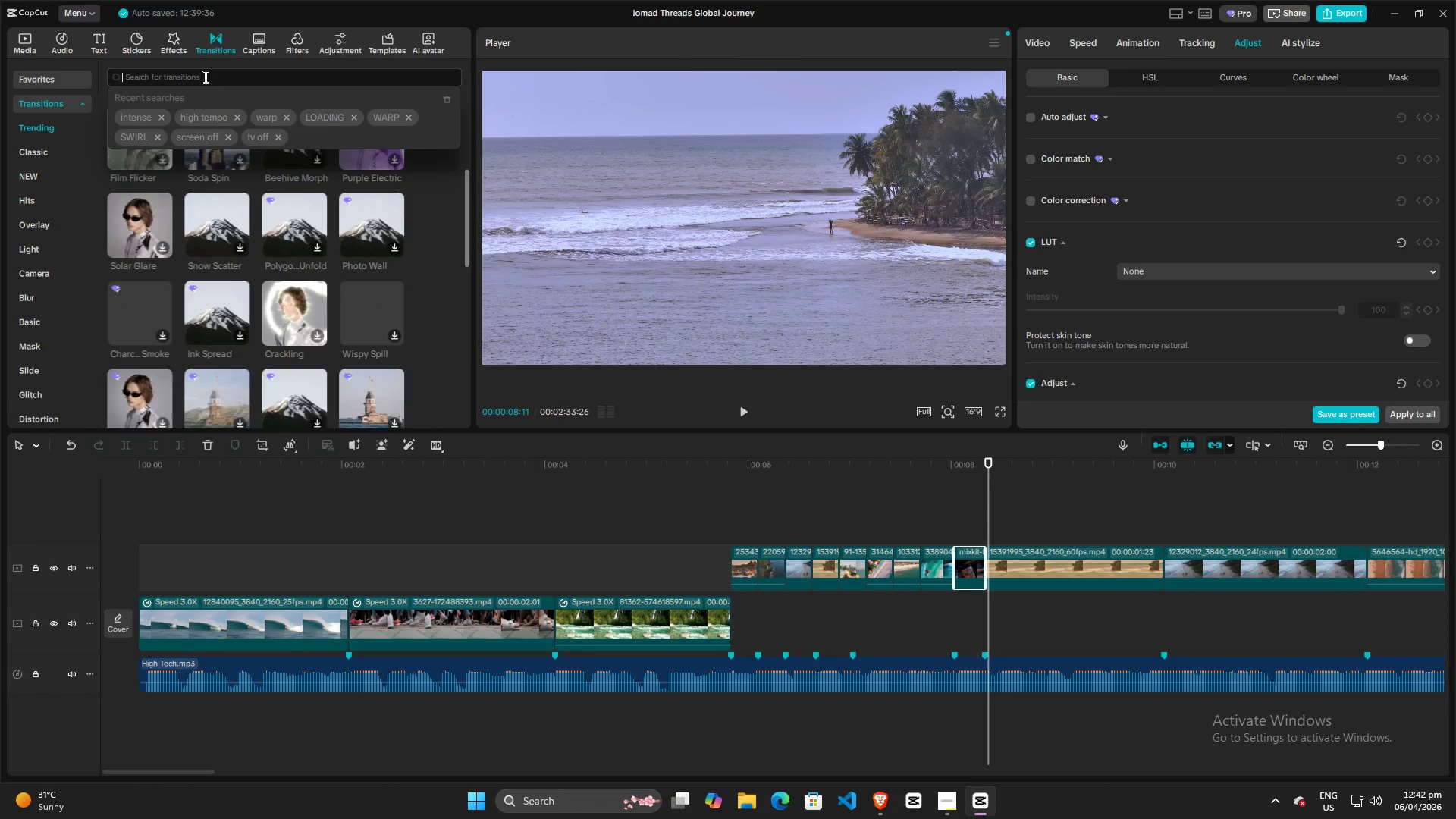 
type(warp)
 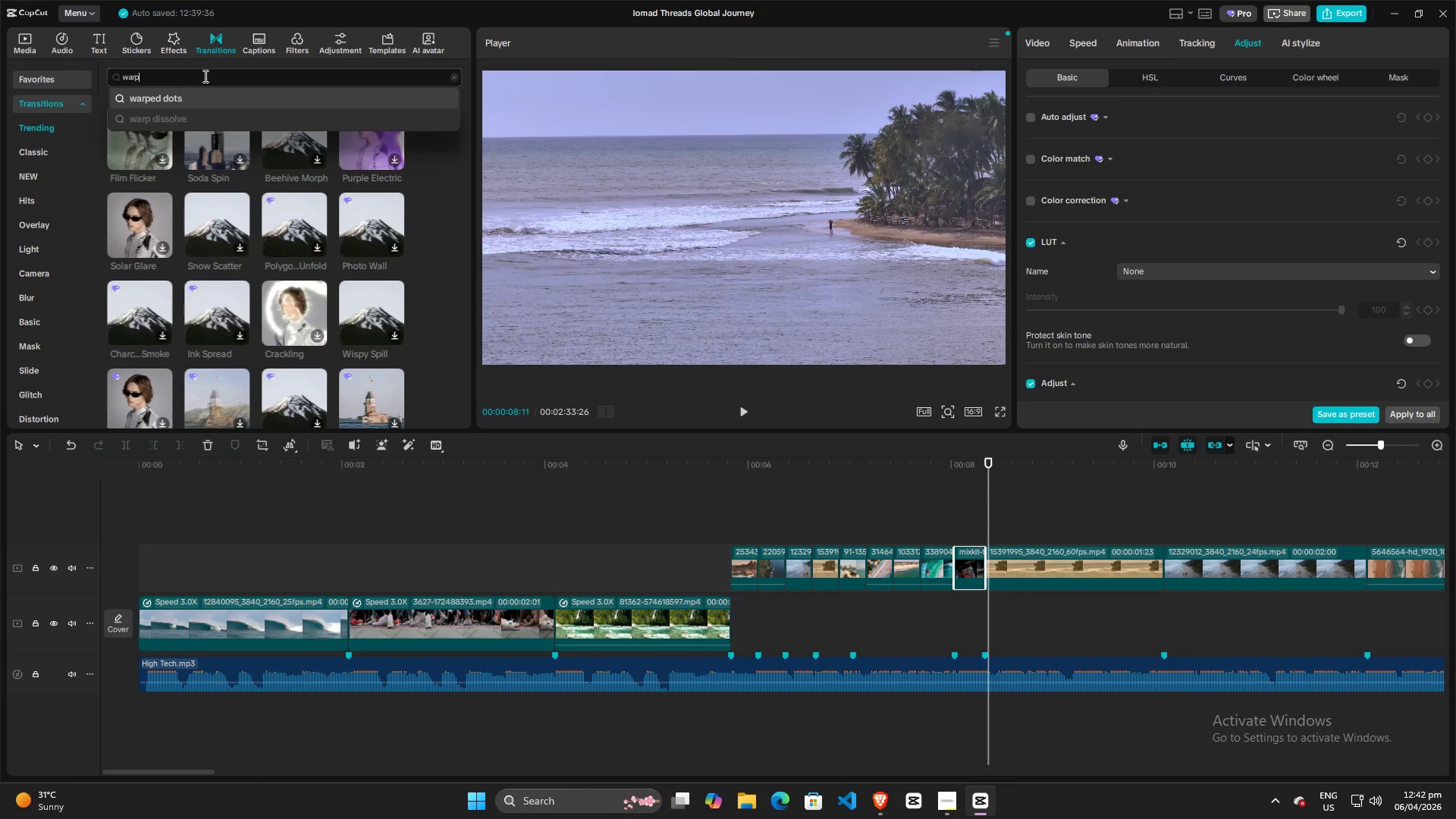 
key(Enter)
 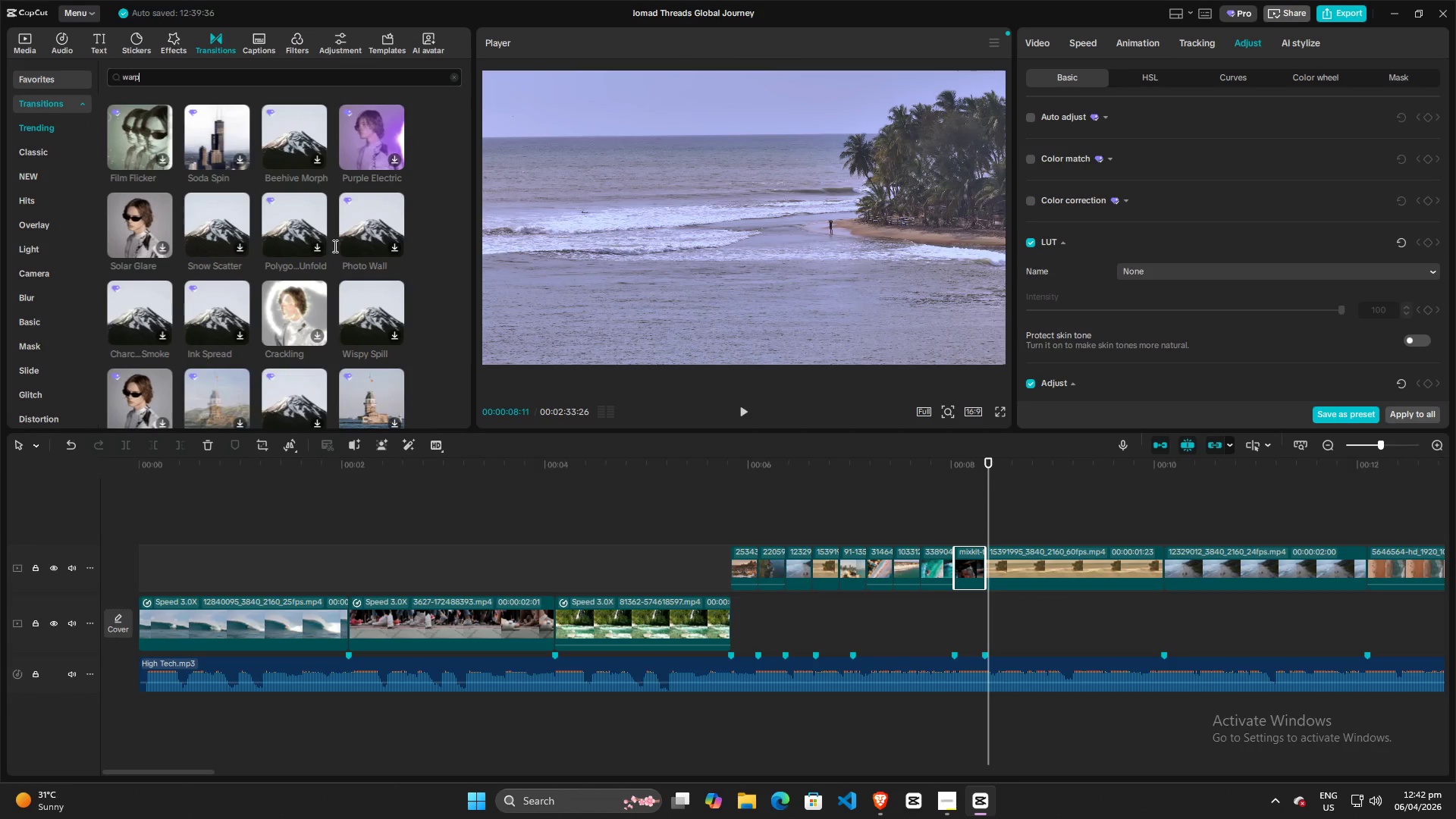 
scroll: coordinate [398, 313], scroll_direction: up, amount: 4.0
 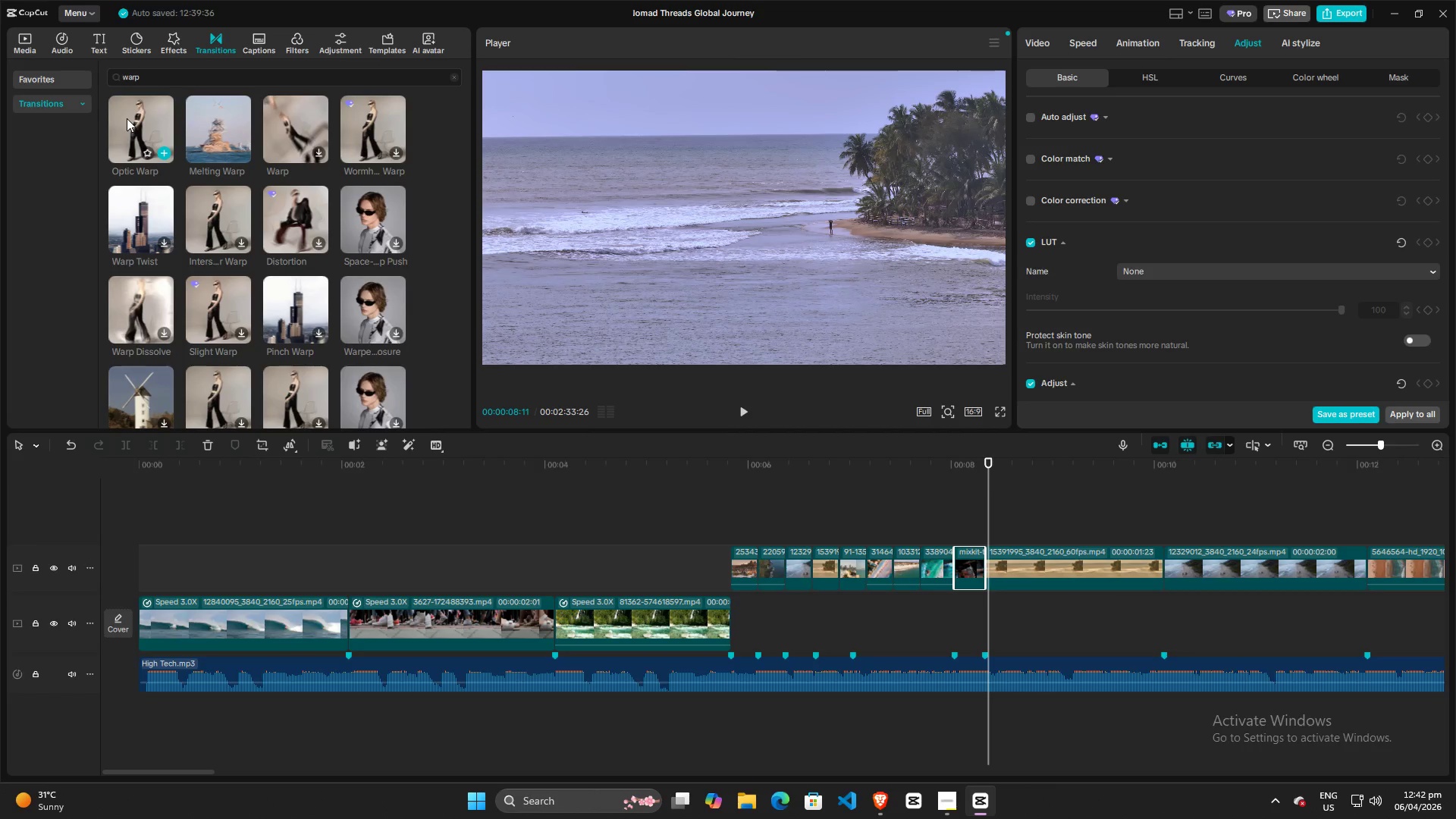 
mouse_move([238, 136])
 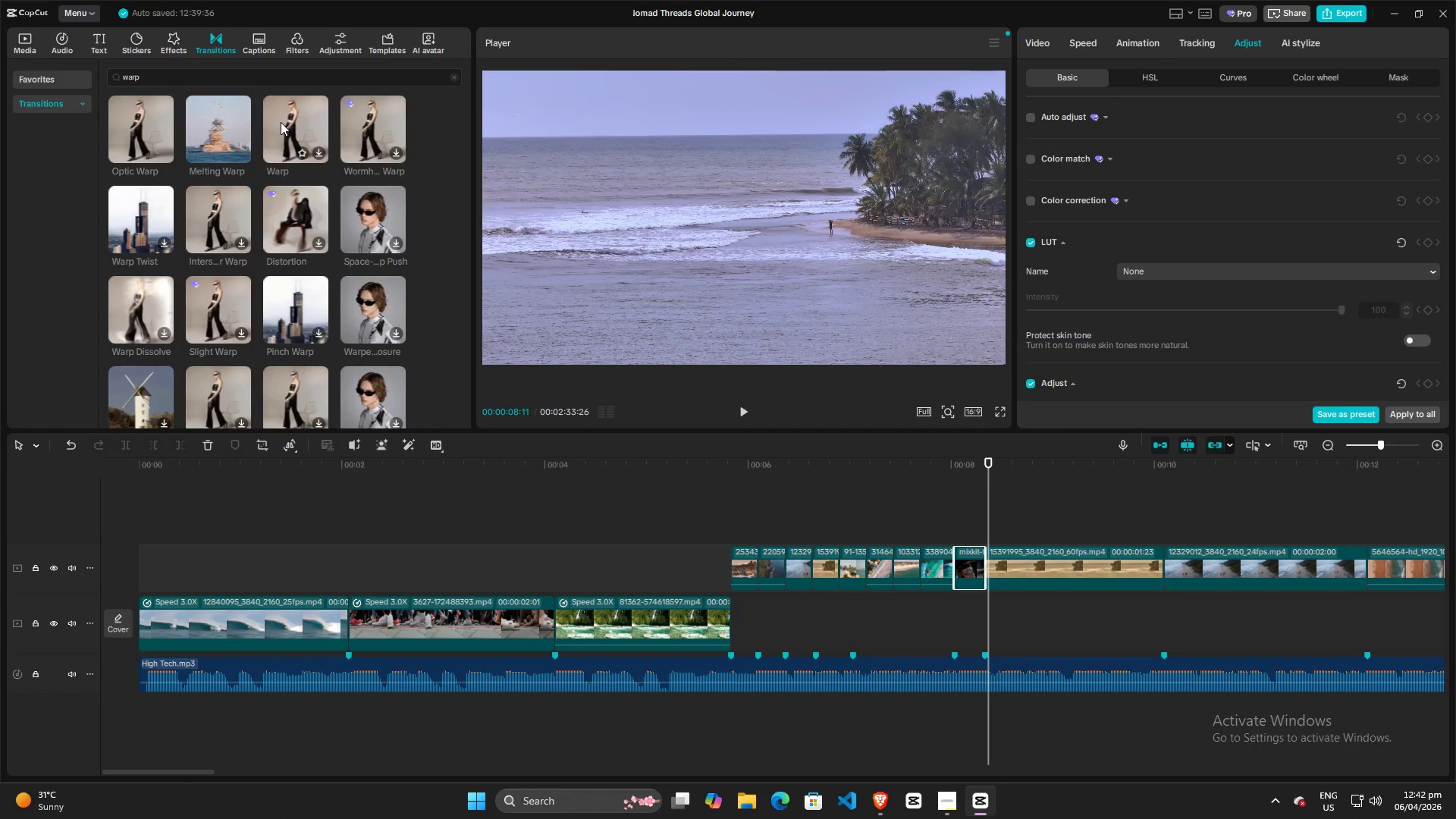 
left_click_drag(start_coordinate=[281, 122], to_coordinate=[962, 570])
 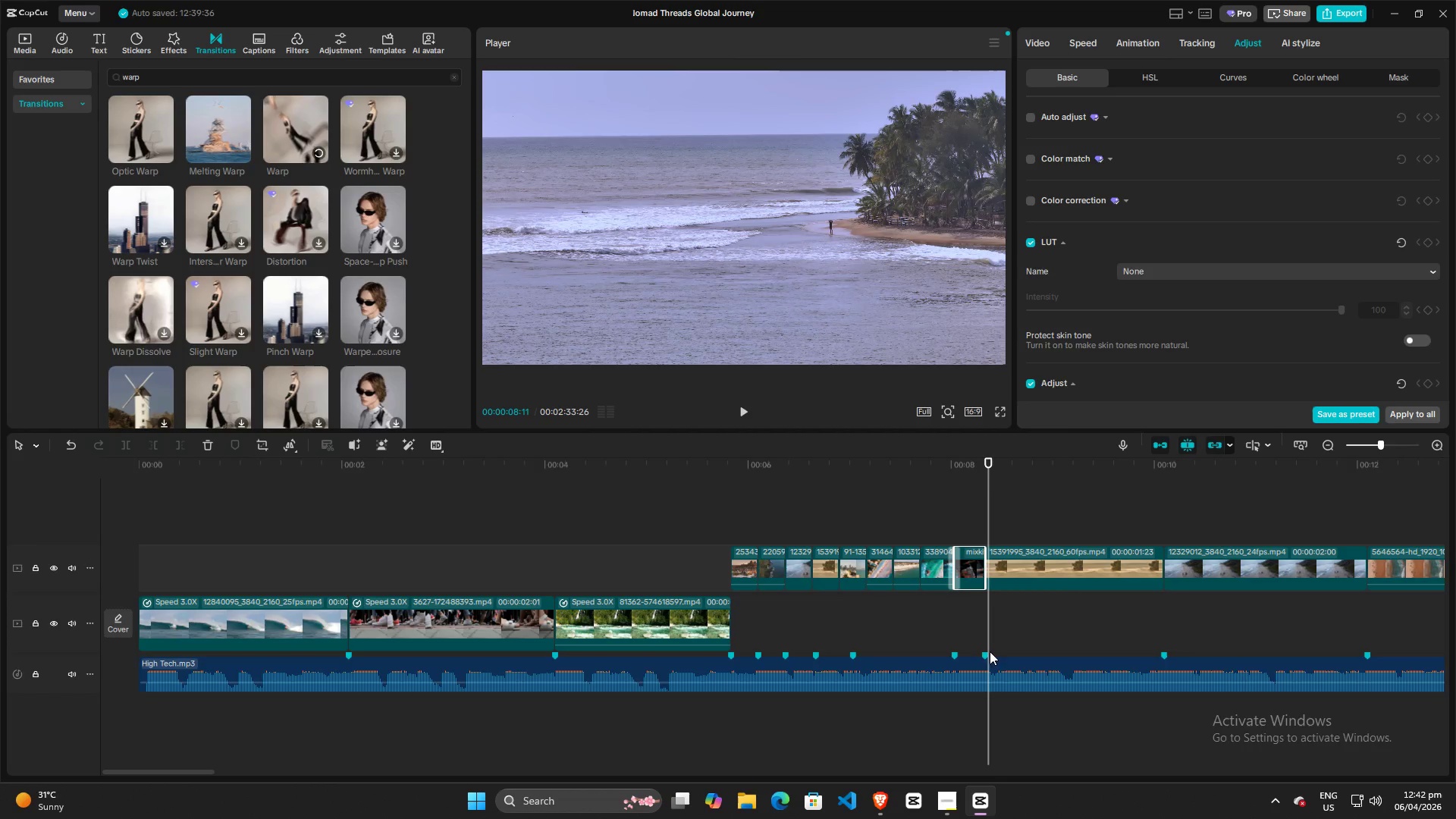 
key(Alt+AltLeft)
 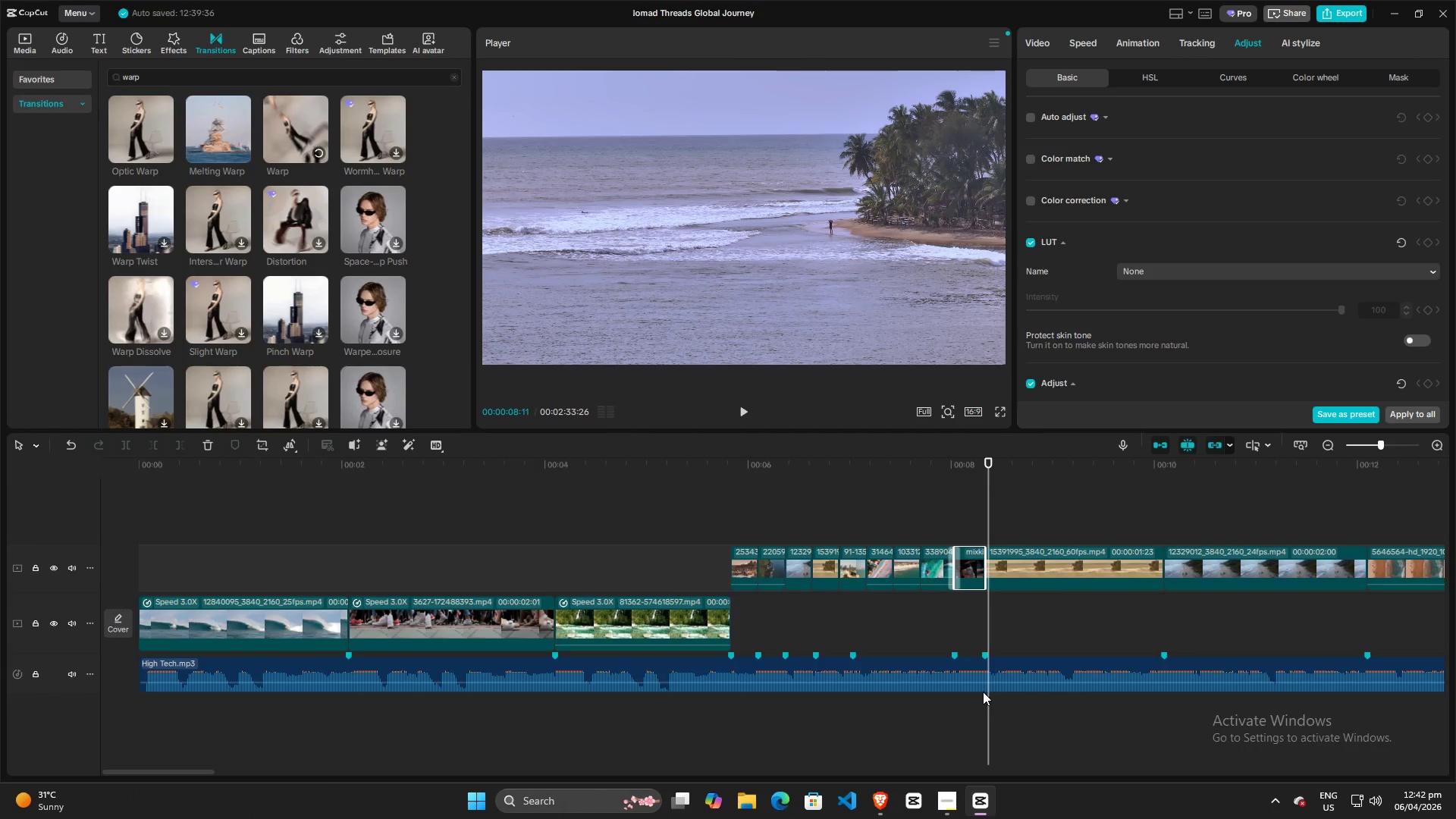 
key(Alt+Tab)